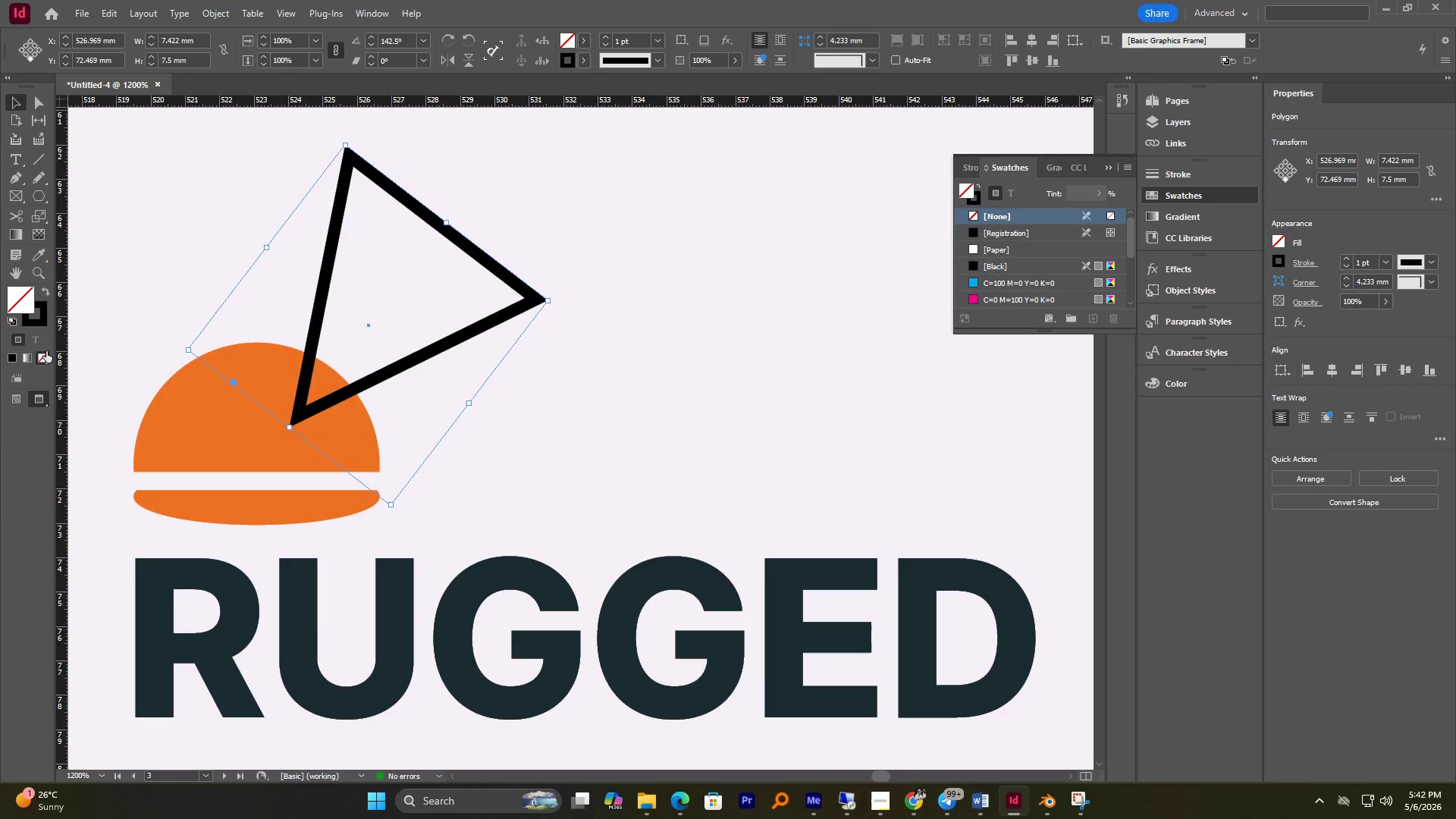 
left_click([42, 324])
 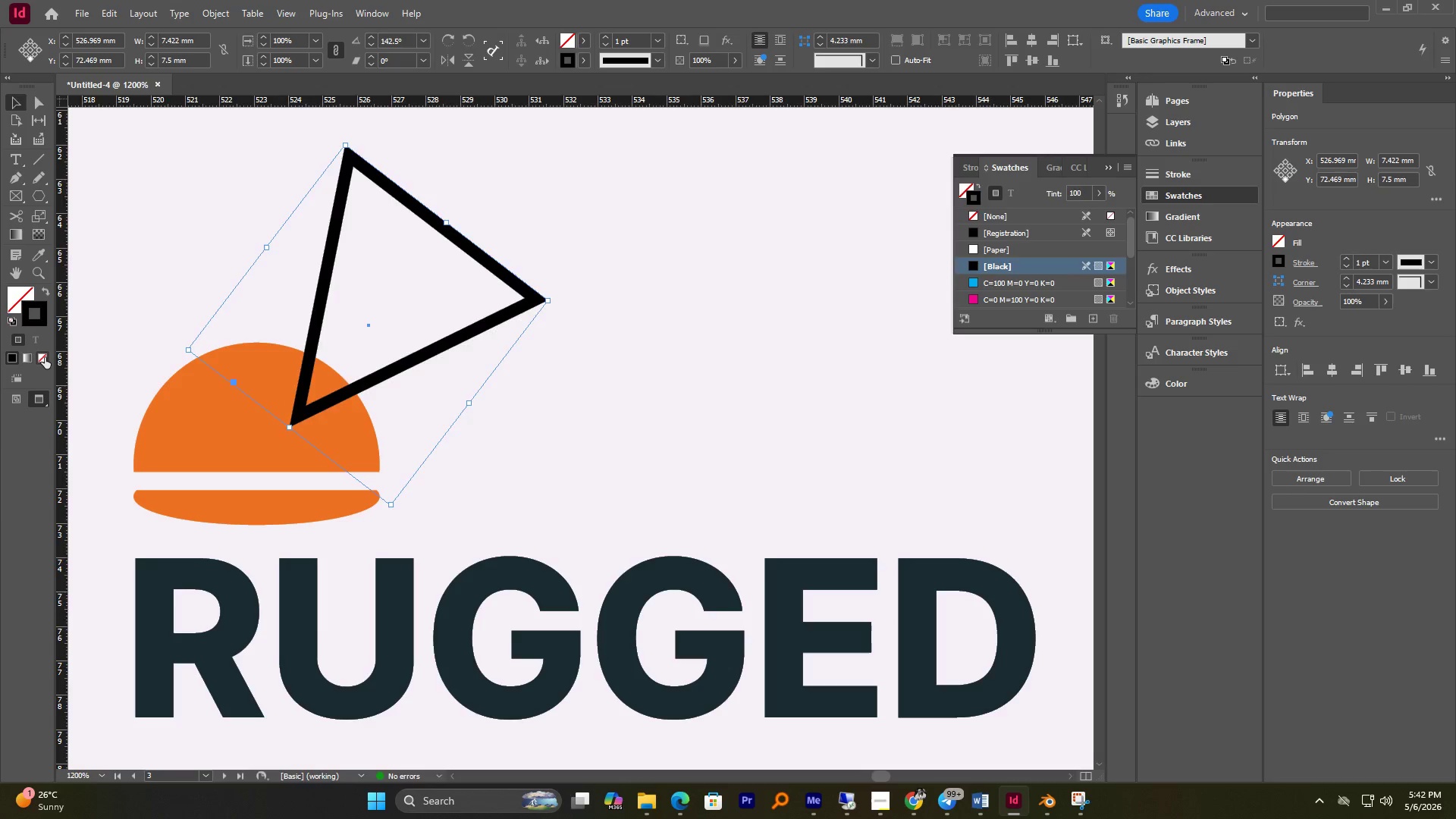 
left_click([45, 357])
 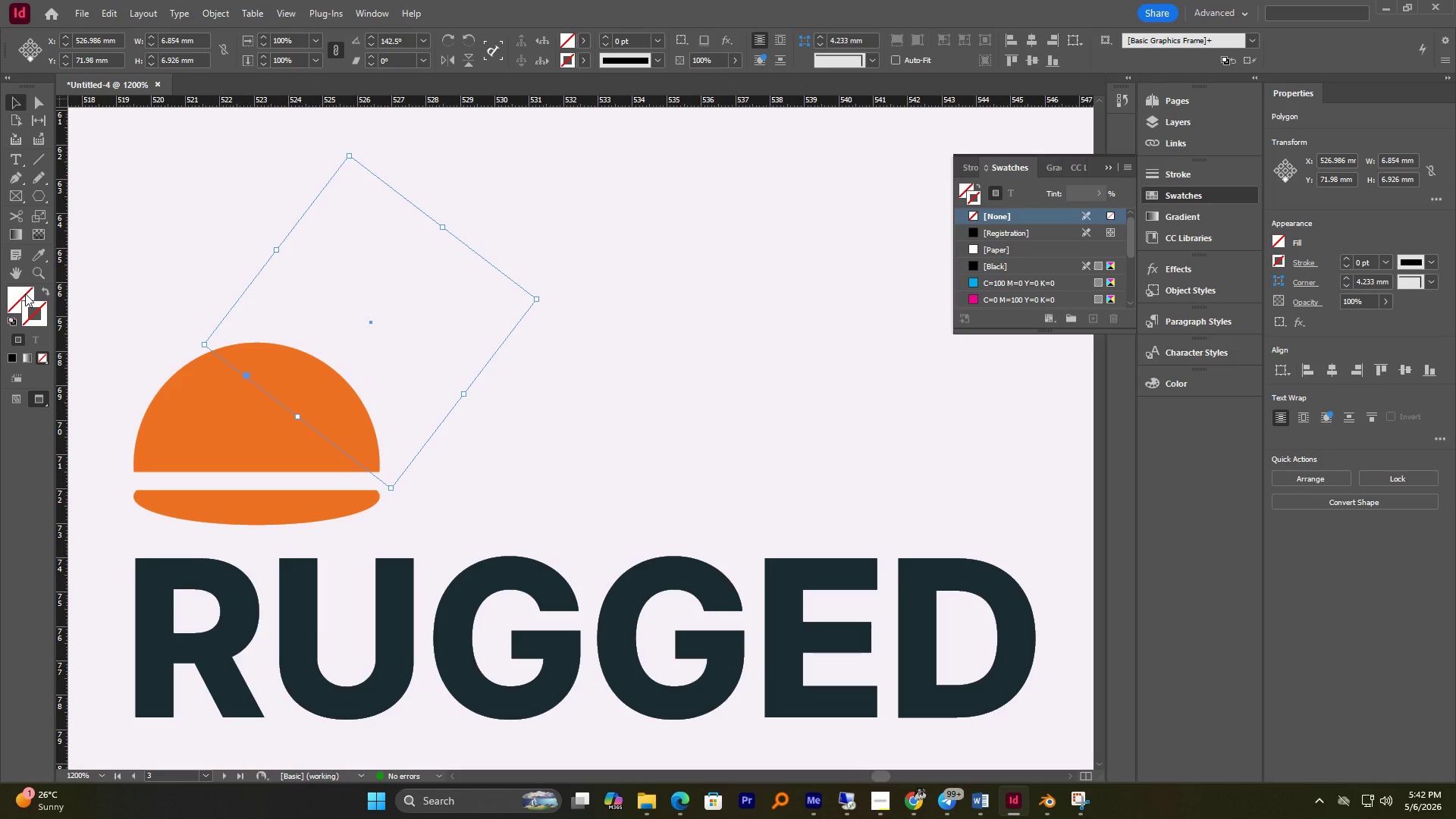 
double_click([25, 293])
 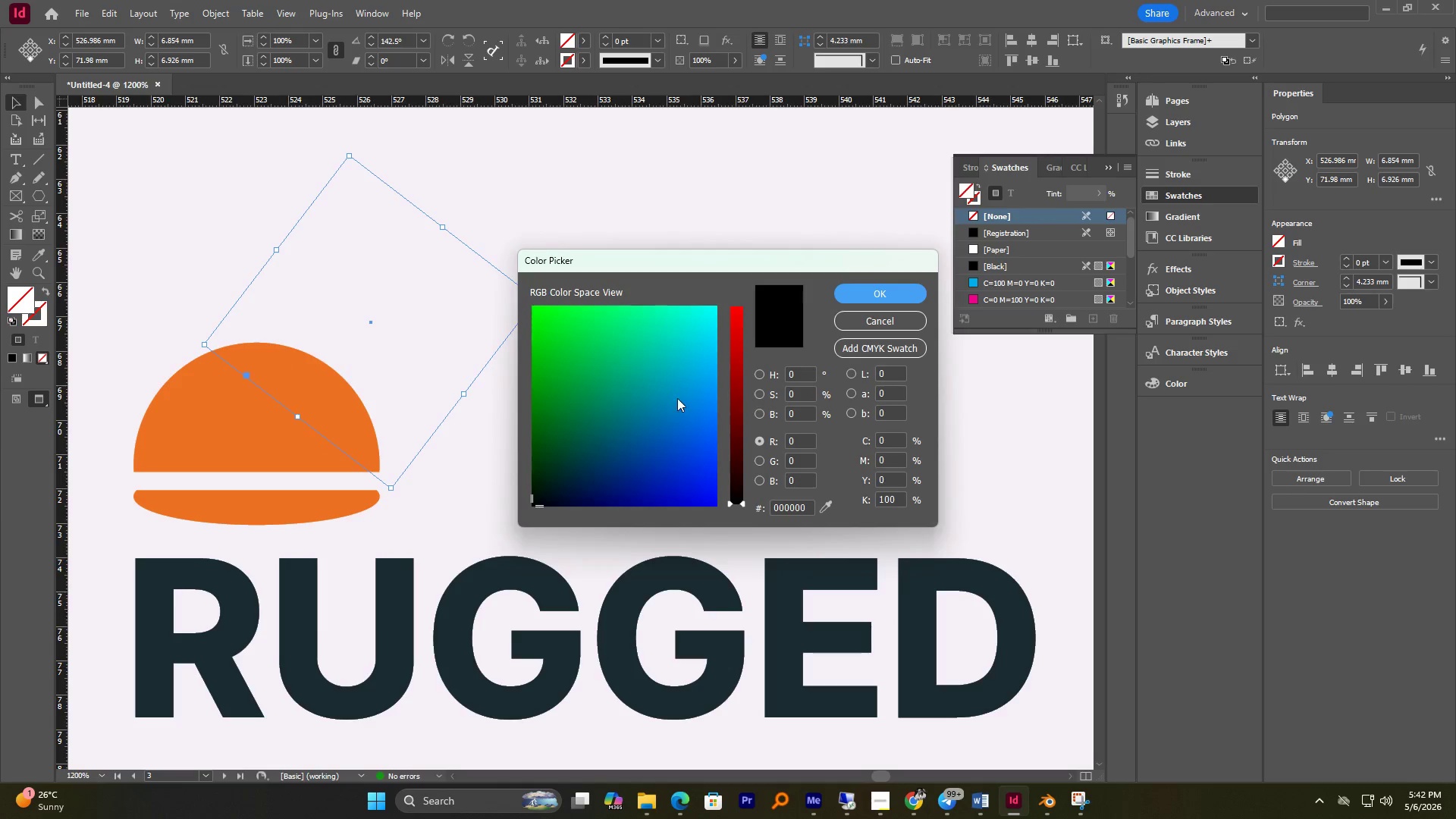 
left_click_drag(start_coordinate=[589, 438], to_coordinate=[498, 450])
 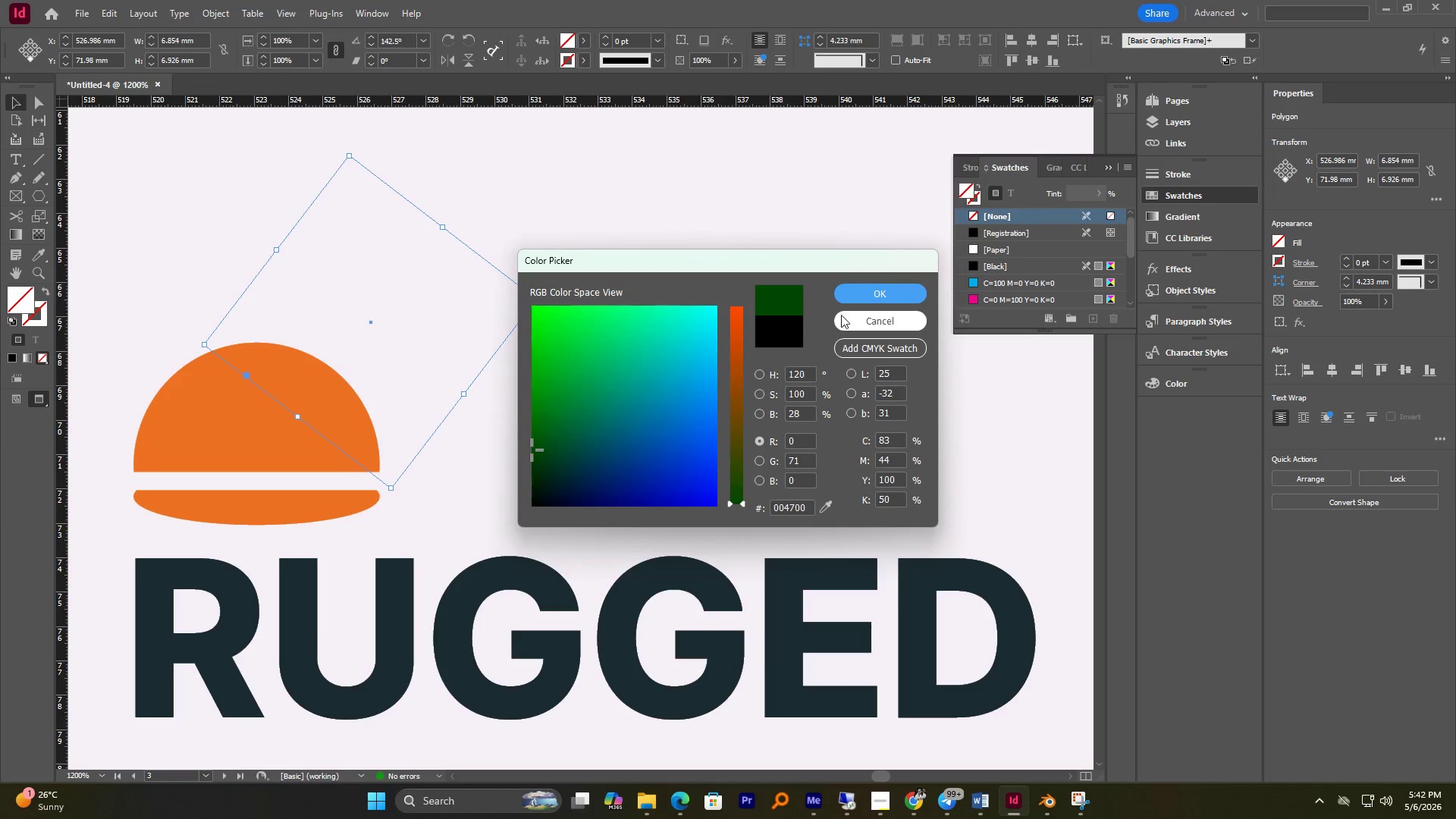 
left_click([860, 299])
 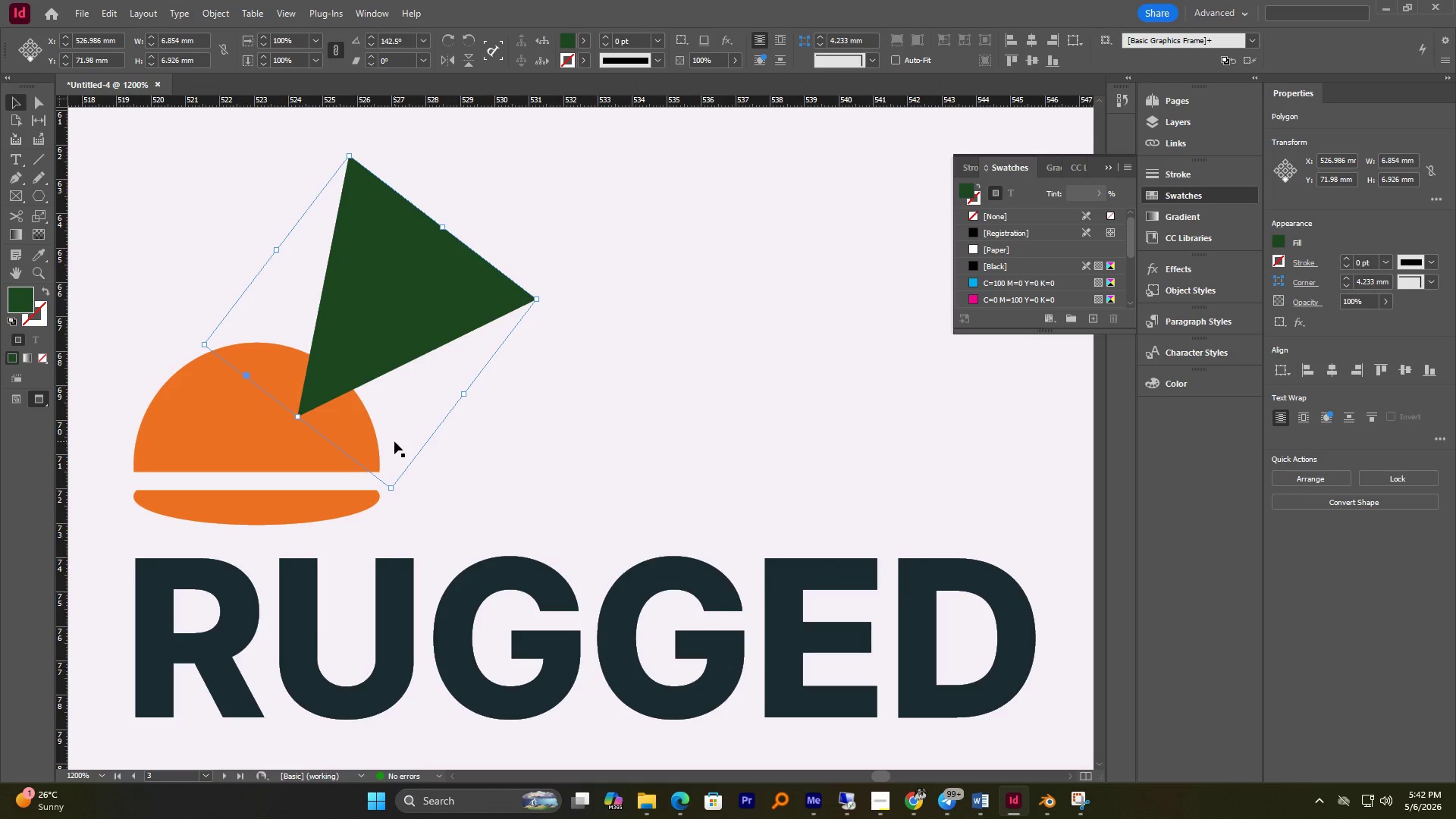 
hold_key(key=AltLeft, duration=0.62)
scroll: coordinate [416, 435], scroll_direction: up, amount: 1.0
 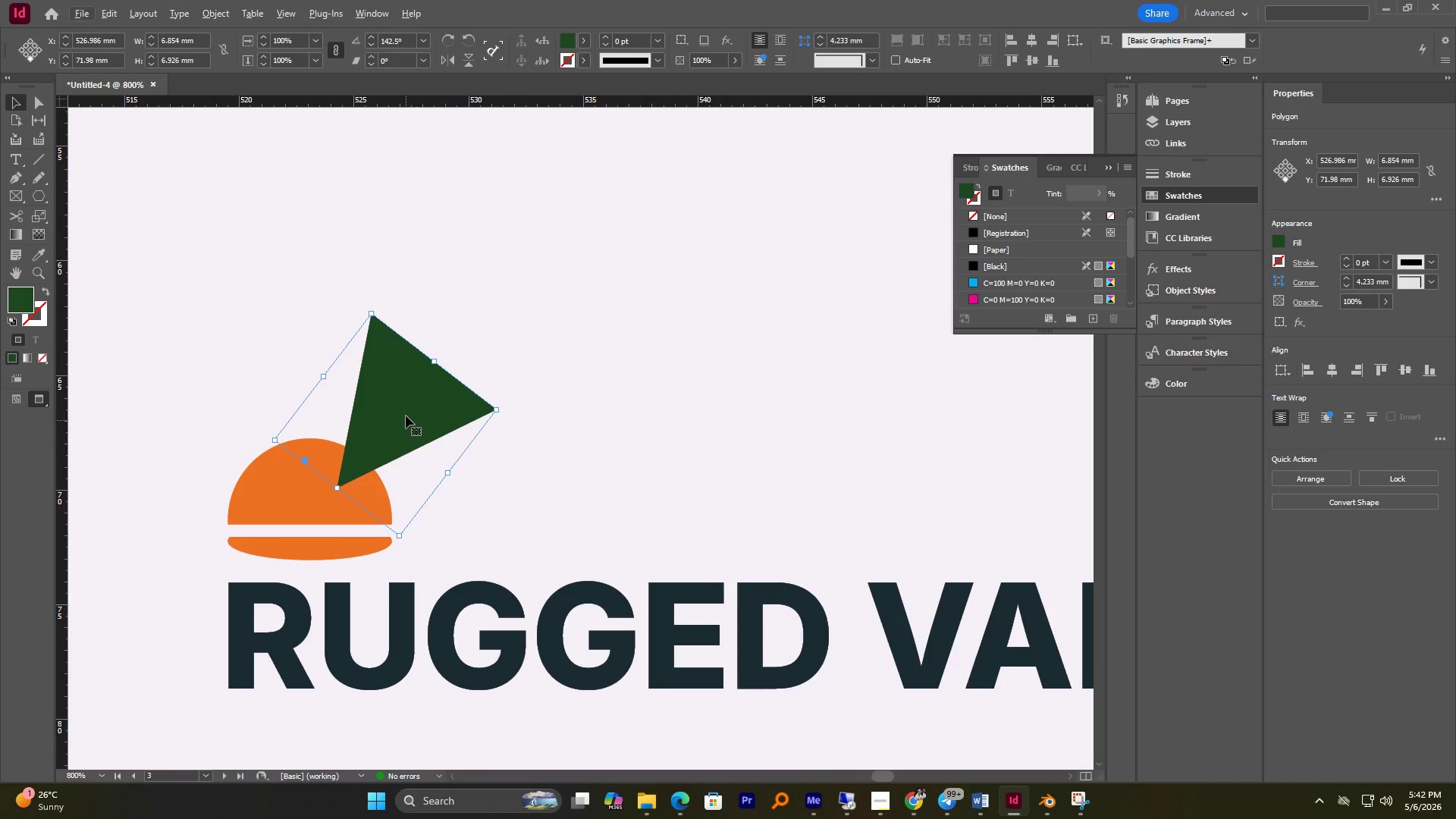 
hold_key(key=AltLeft, duration=0.91)
left_click_drag(start_coordinate=[403, 412], to_coordinate=[346, 411])
 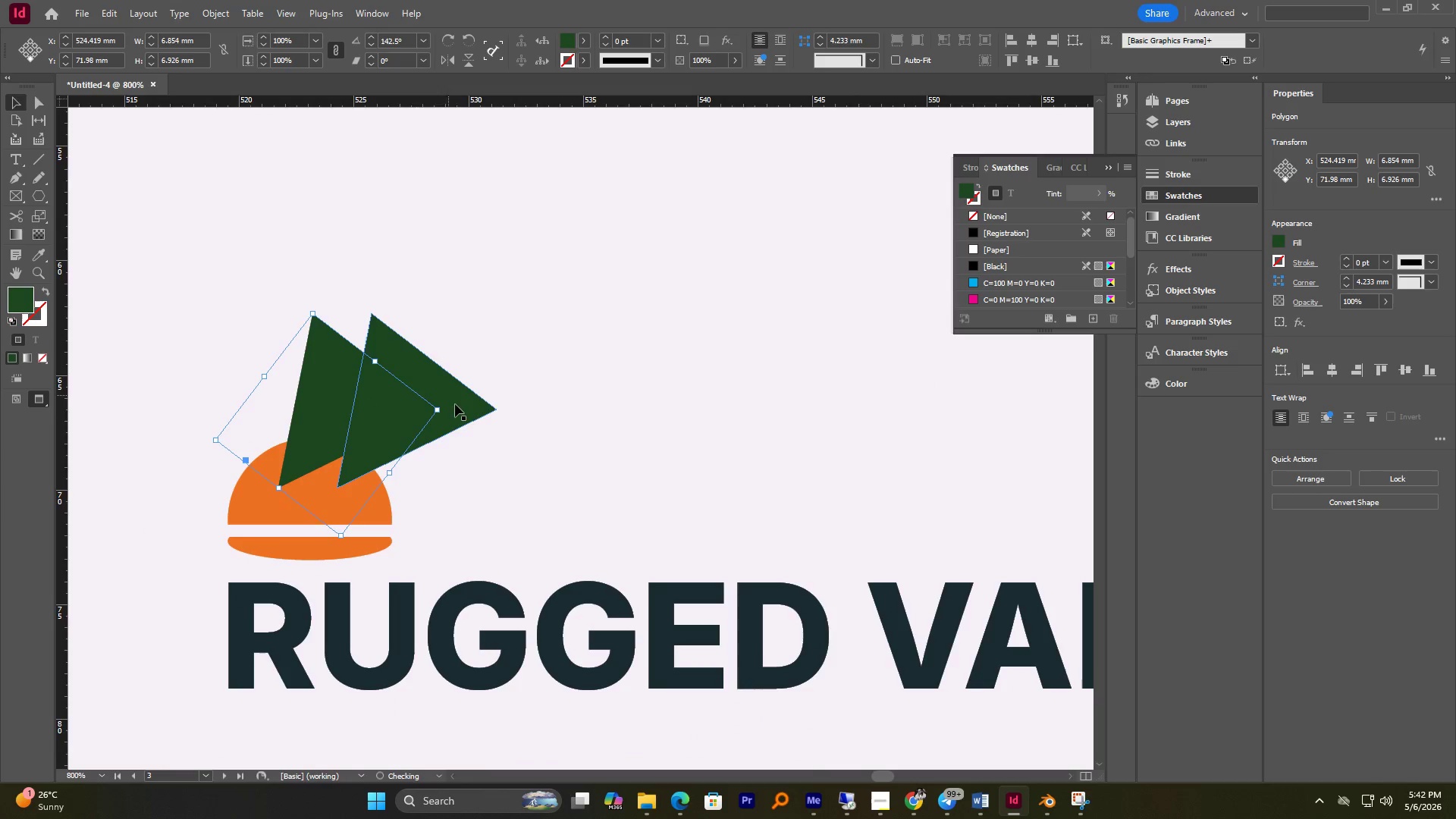 
hold_key(key=ShiftLeft, duration=0.75)
 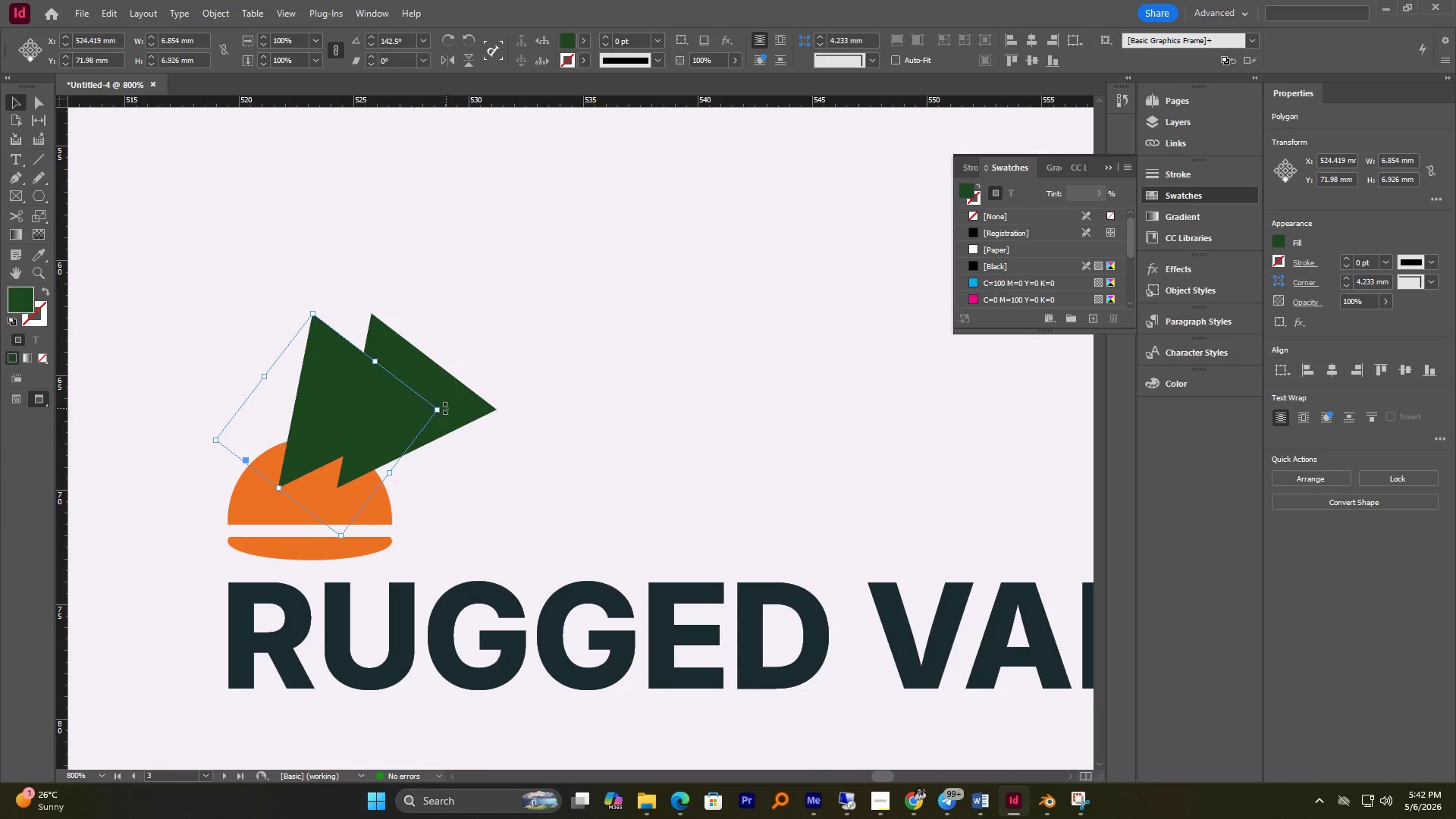 
left_click_drag(start_coordinate=[446, 408], to_coordinate=[366, 372])
 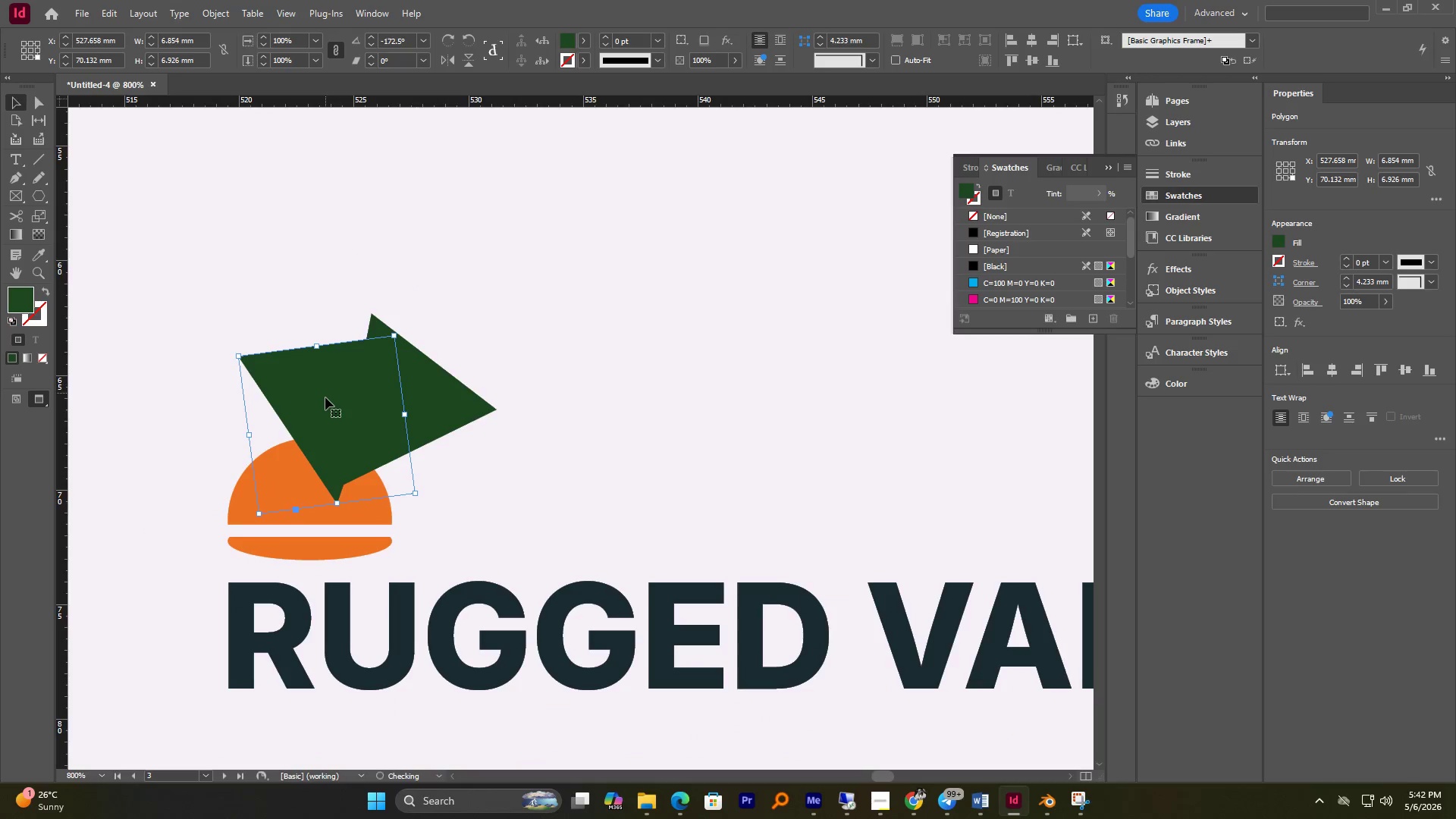 
hold_key(key=ShiftLeft, duration=0.8)
 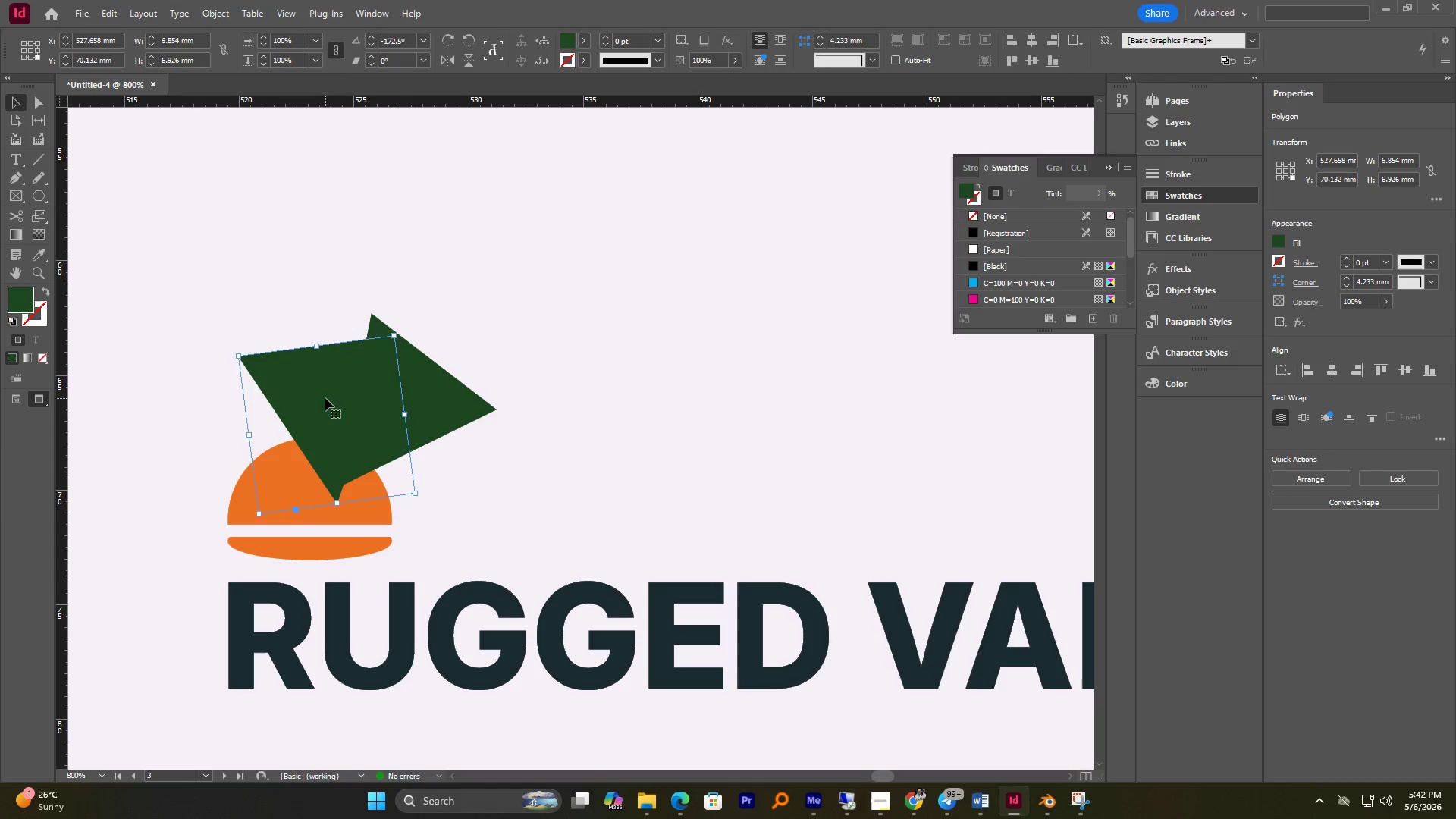 
left_click_drag(start_coordinate=[325, 398], to_coordinate=[291, 389])
 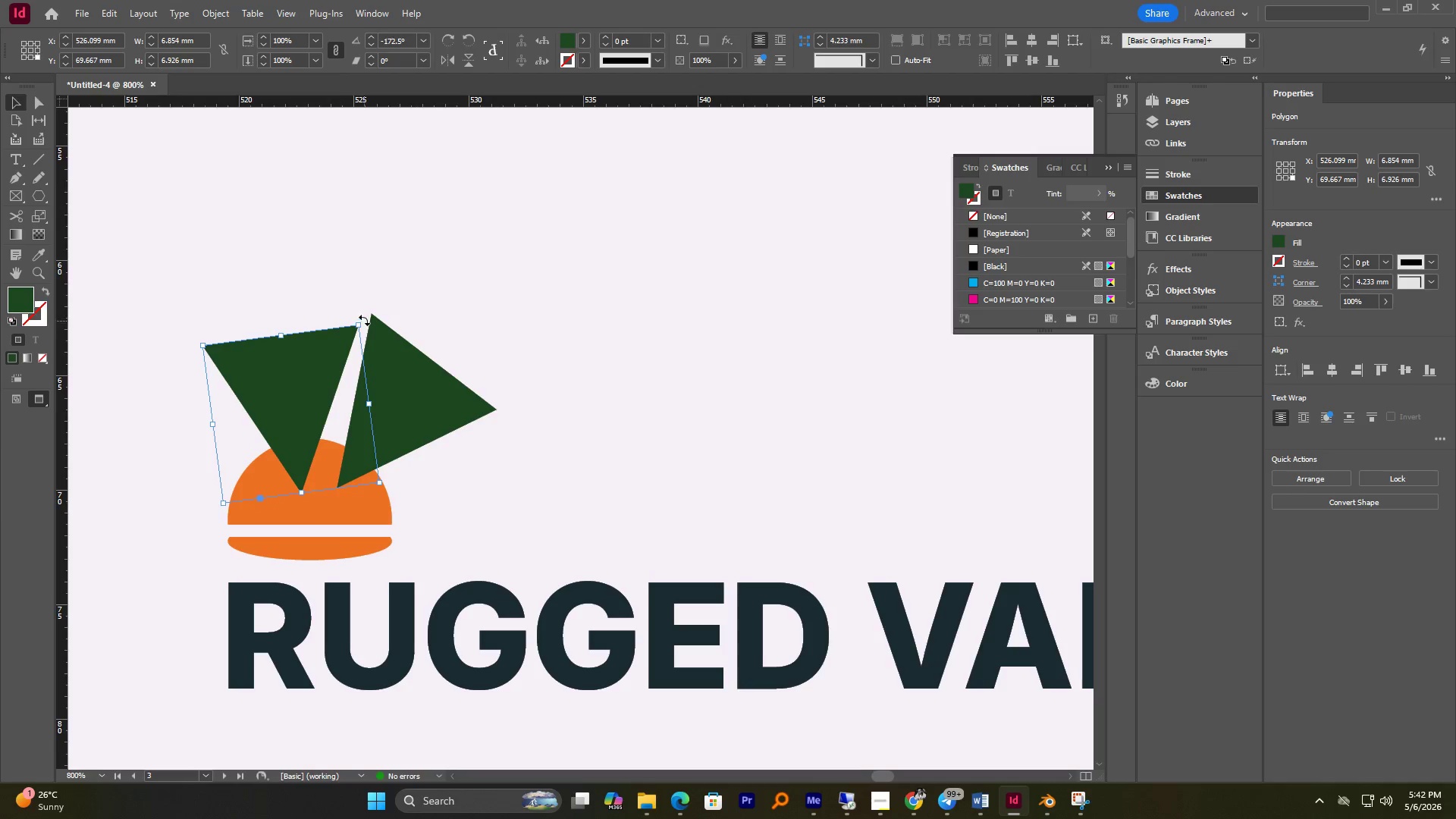 
left_click_drag(start_coordinate=[364, 320], to_coordinate=[331, 315])
 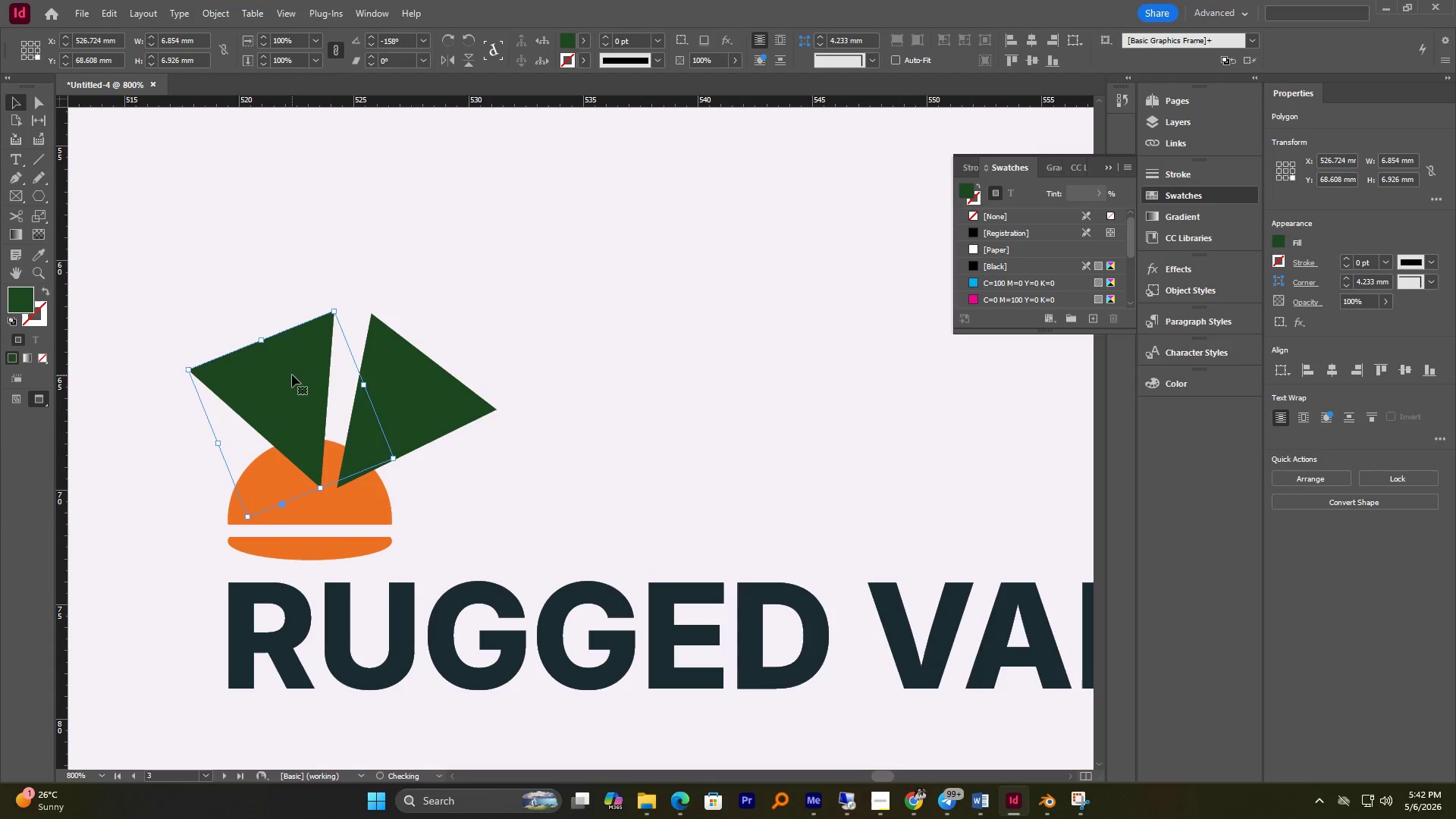 
left_click_drag(start_coordinate=[292, 375], to_coordinate=[260, 374])
 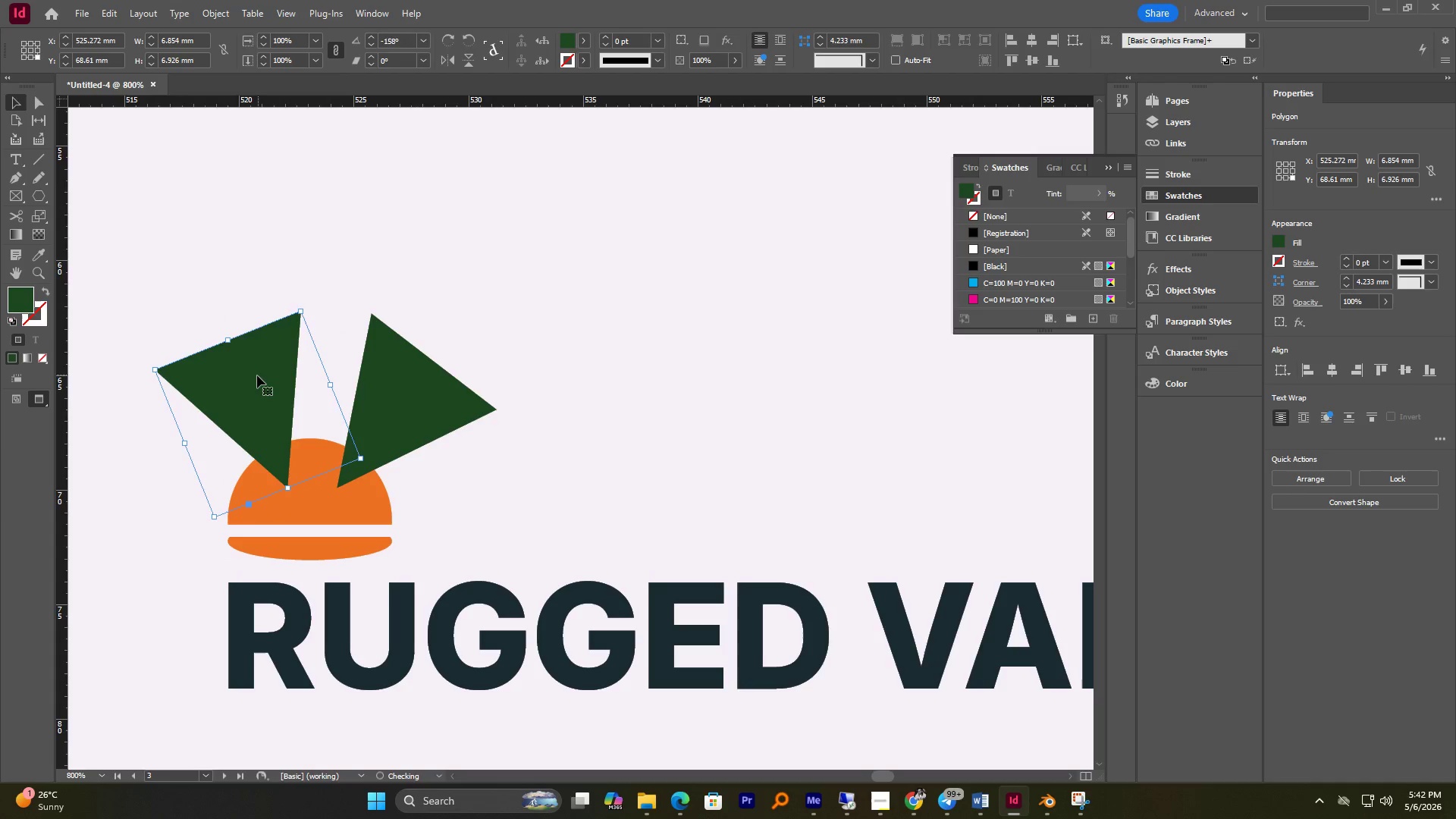 
left_click_drag(start_coordinate=[257, 375], to_coordinate=[248, 375])
 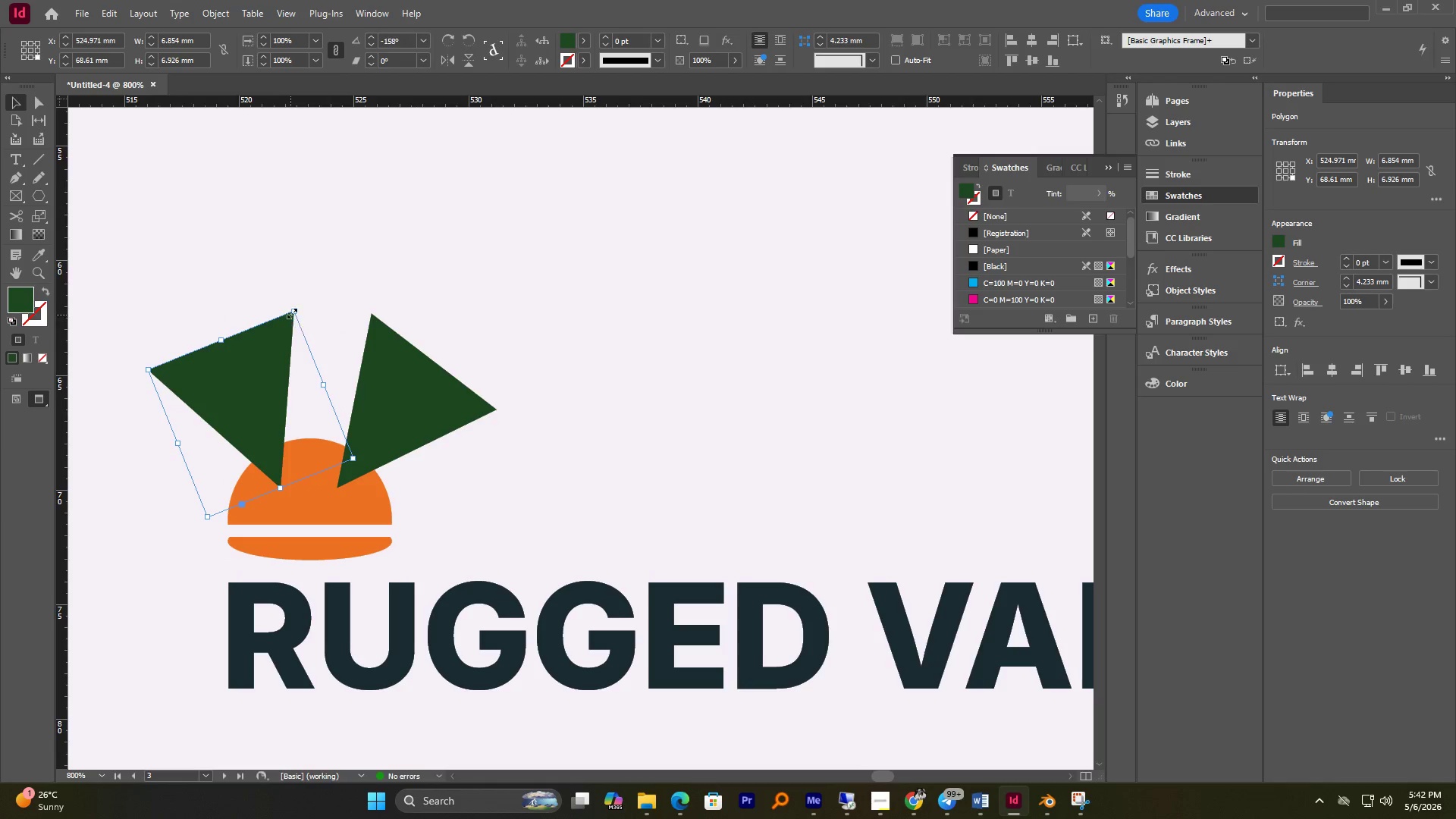 
left_click_drag(start_coordinate=[297, 303], to_coordinate=[271, 302])
 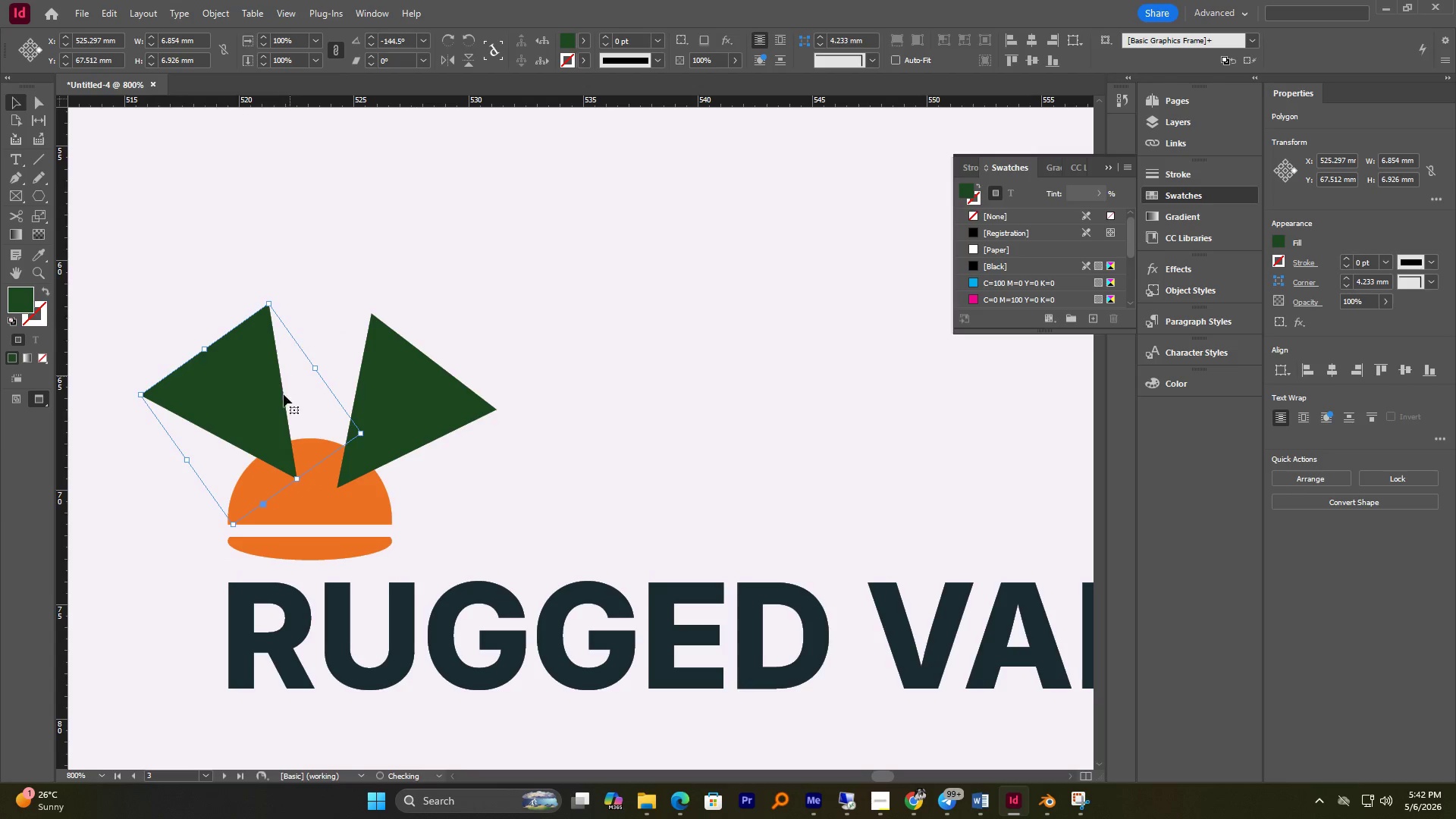 
left_click_drag(start_coordinate=[274, 415], to_coordinate=[281, 423])
 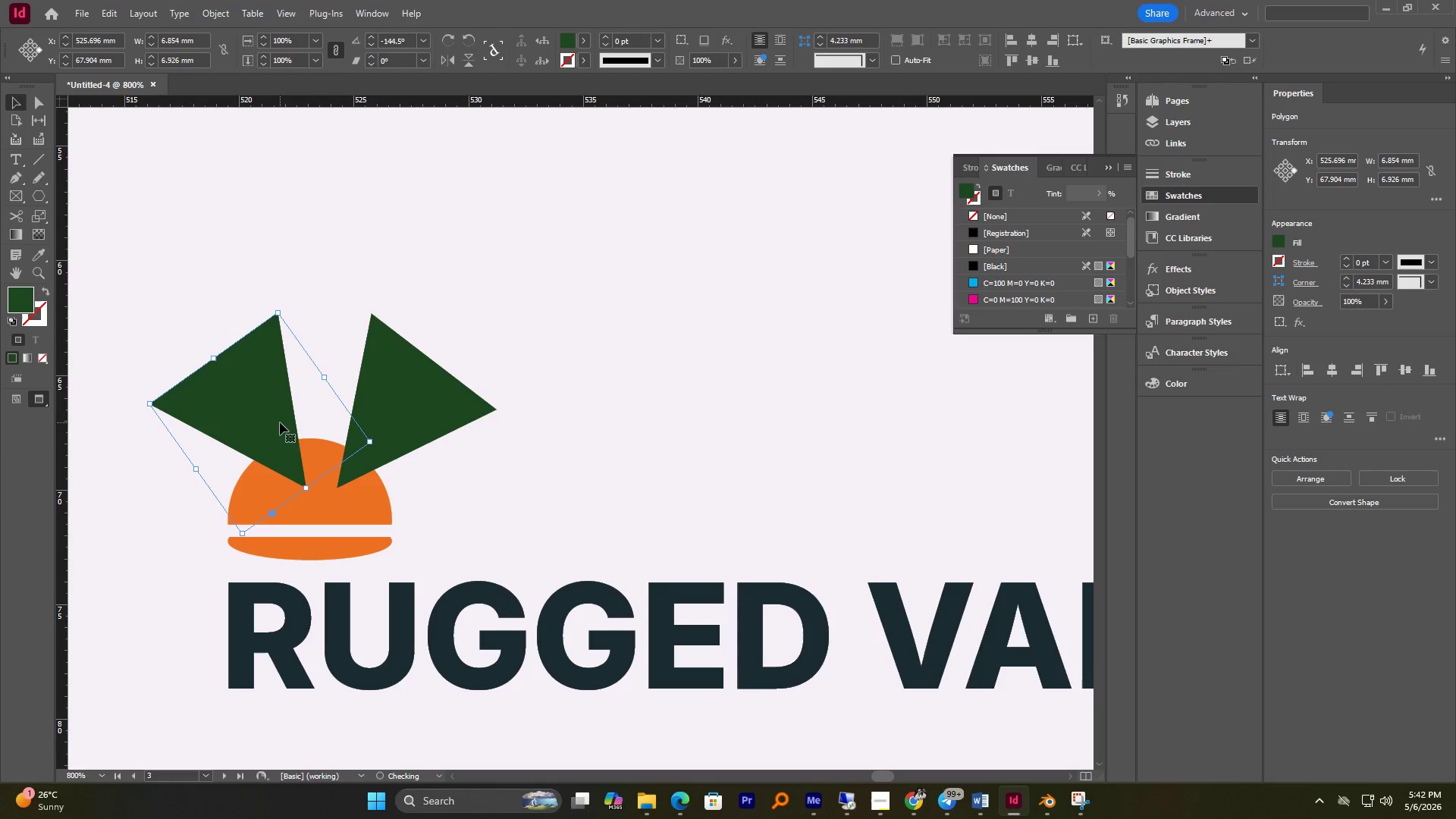 
left_click_drag(start_coordinate=[280, 422], to_coordinate=[271, 421])
 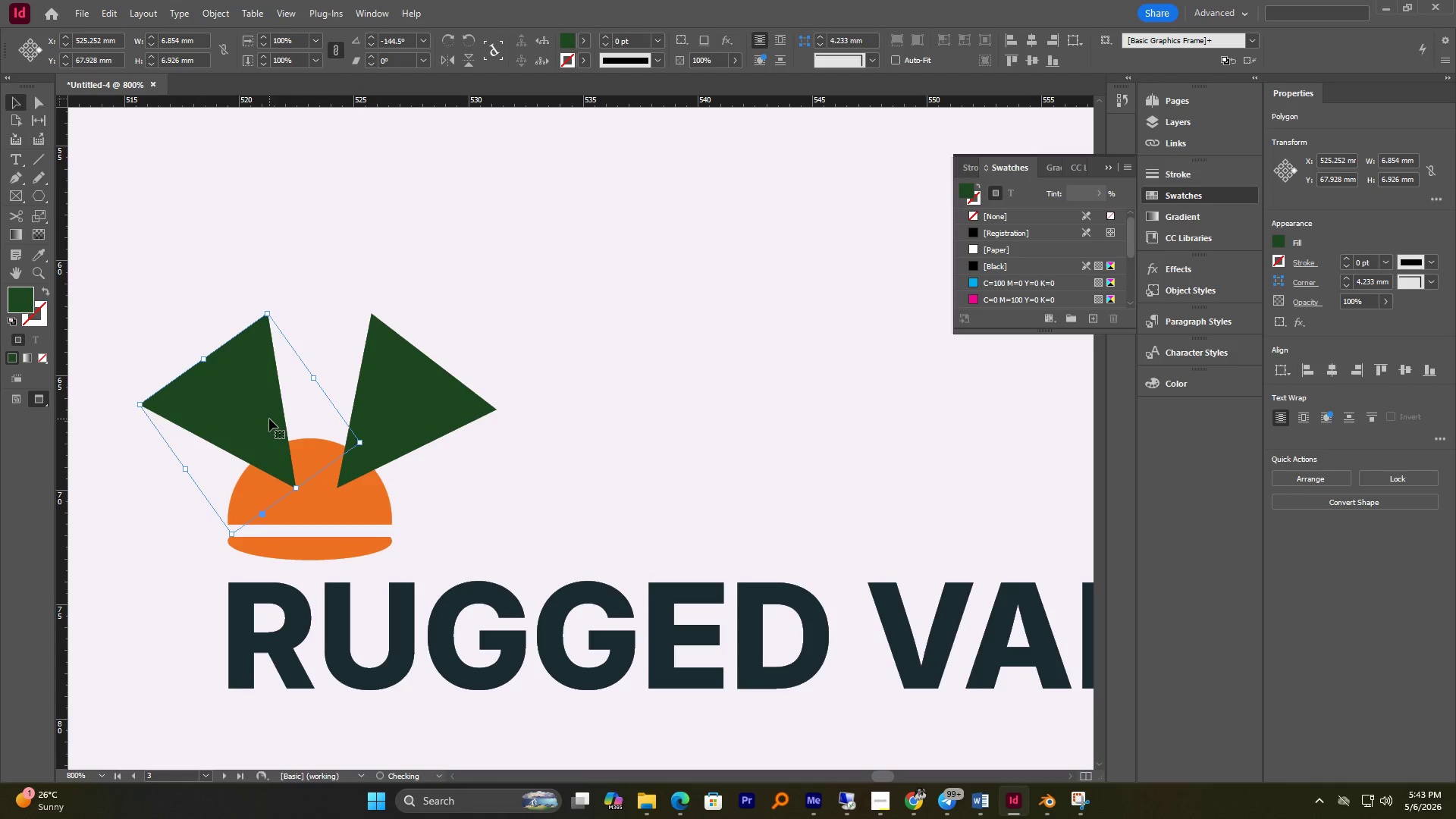 
left_click([431, 408])
 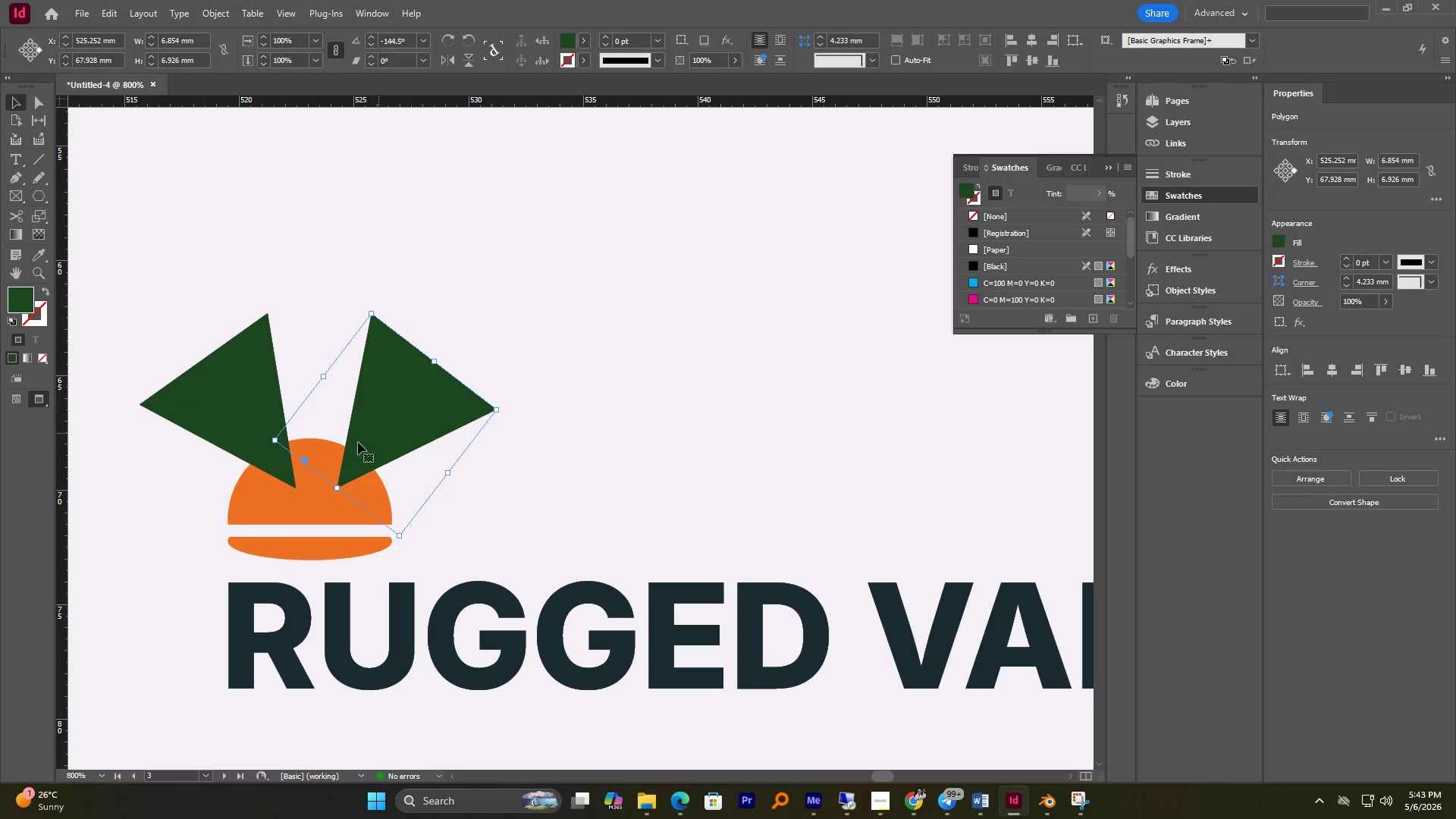 
hold_key(key=AltLeft, duration=0.81)
scroll: coordinate [310, 445], scroll_direction: up, amount: 1.0
 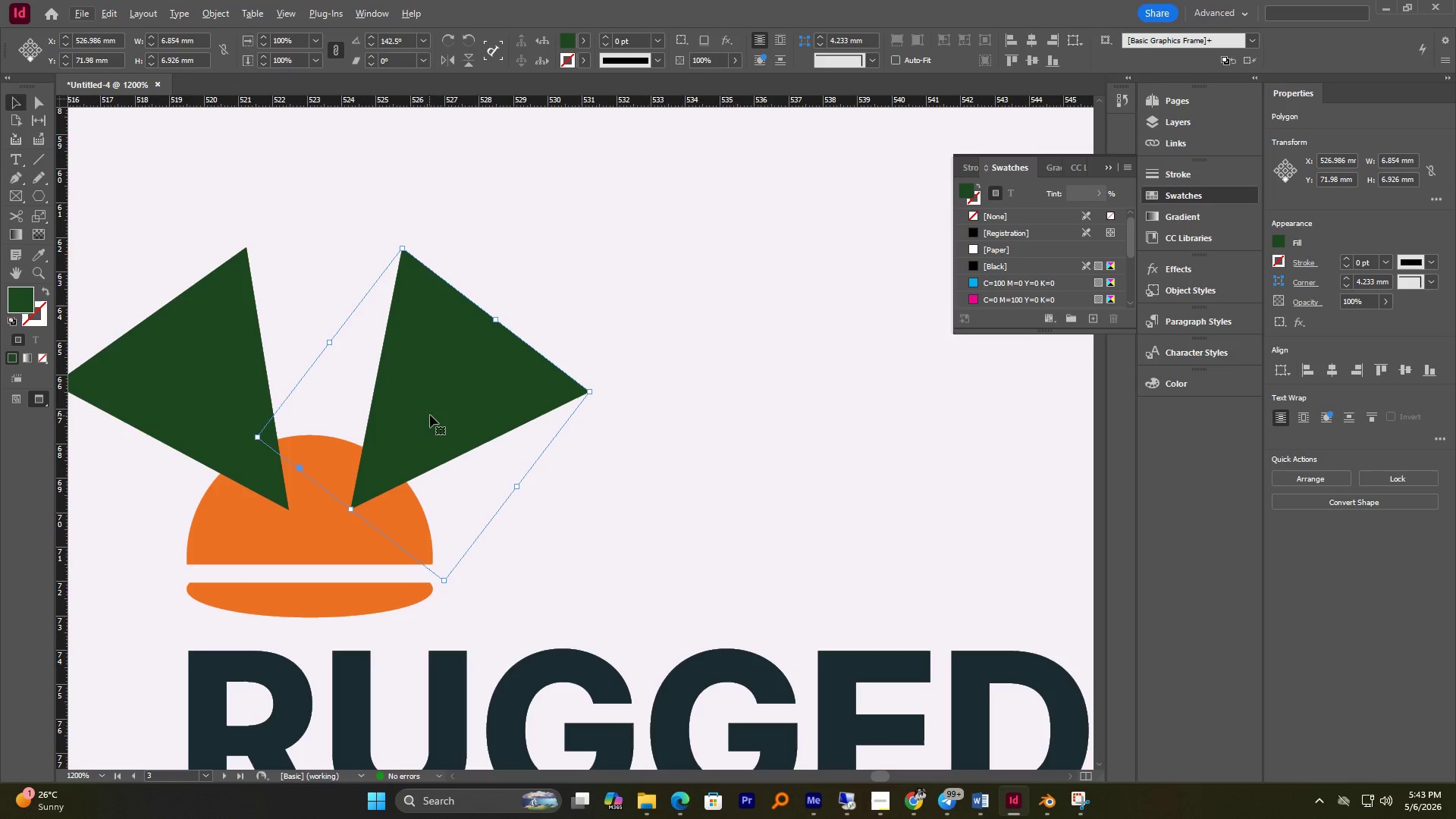 
left_click_drag(start_coordinate=[420, 414], to_coordinate=[397, 418])
 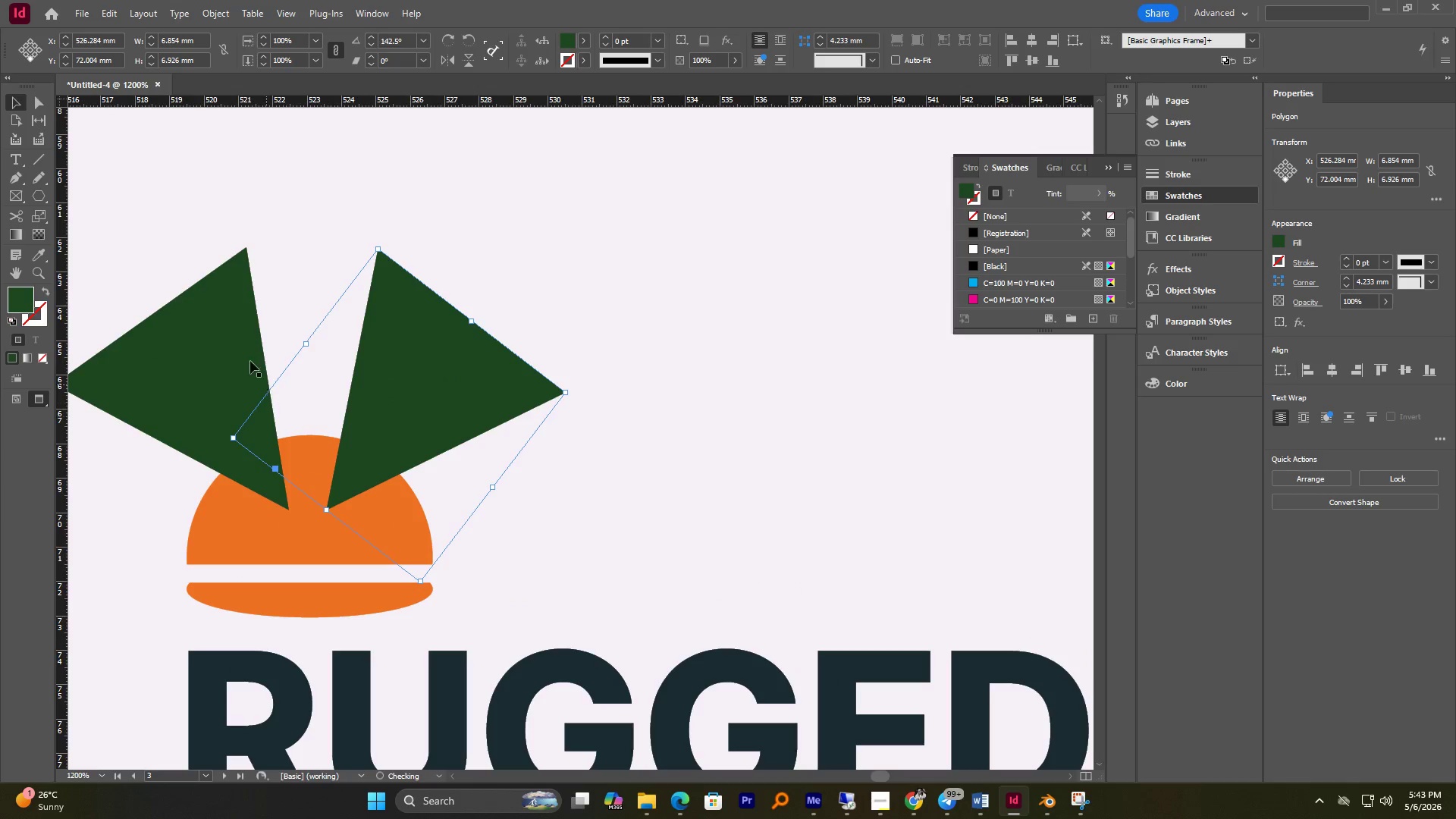 
left_click_drag(start_coordinate=[245, 354], to_coordinate=[253, 353])
 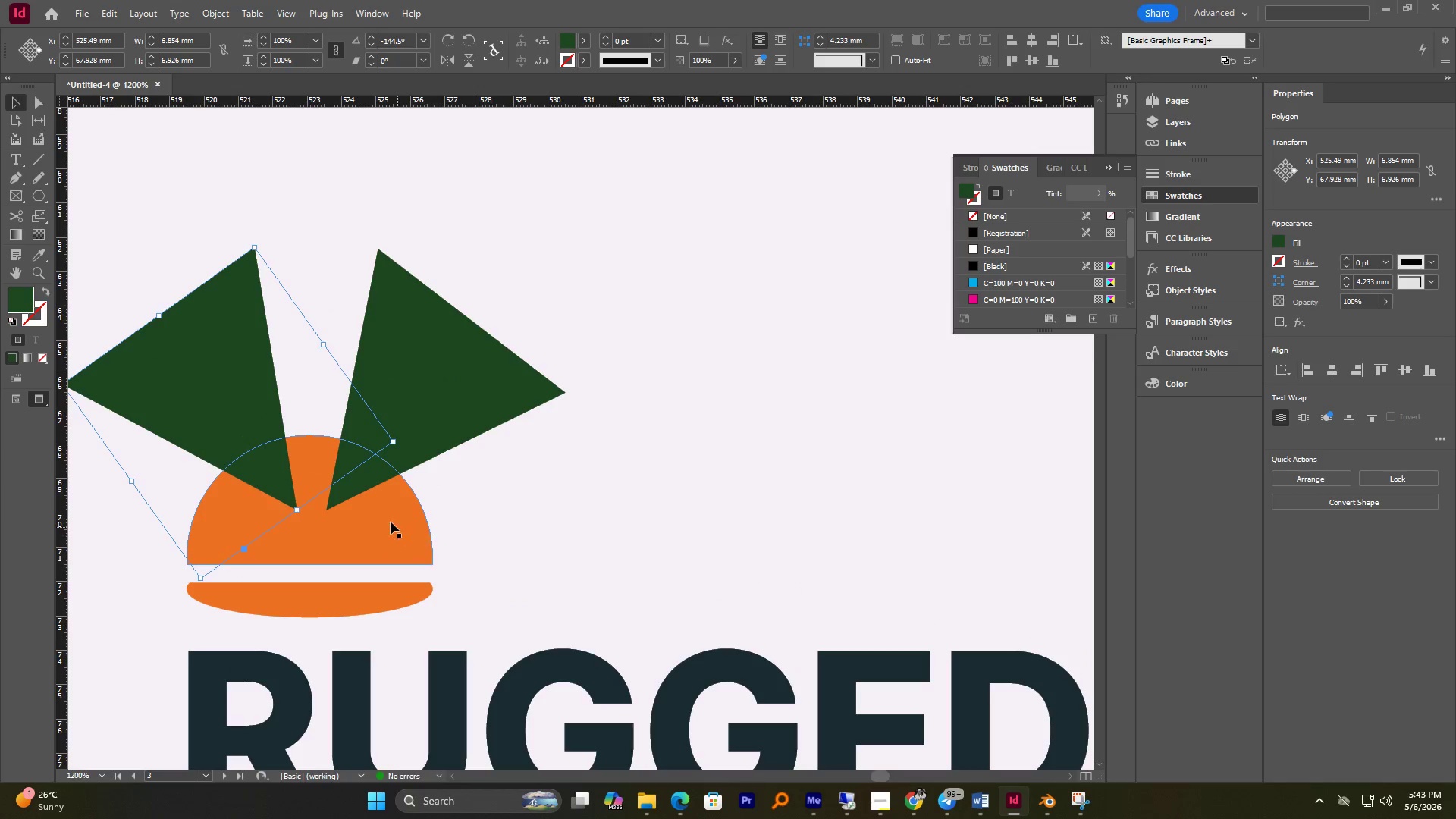 
left_click([391, 522])
 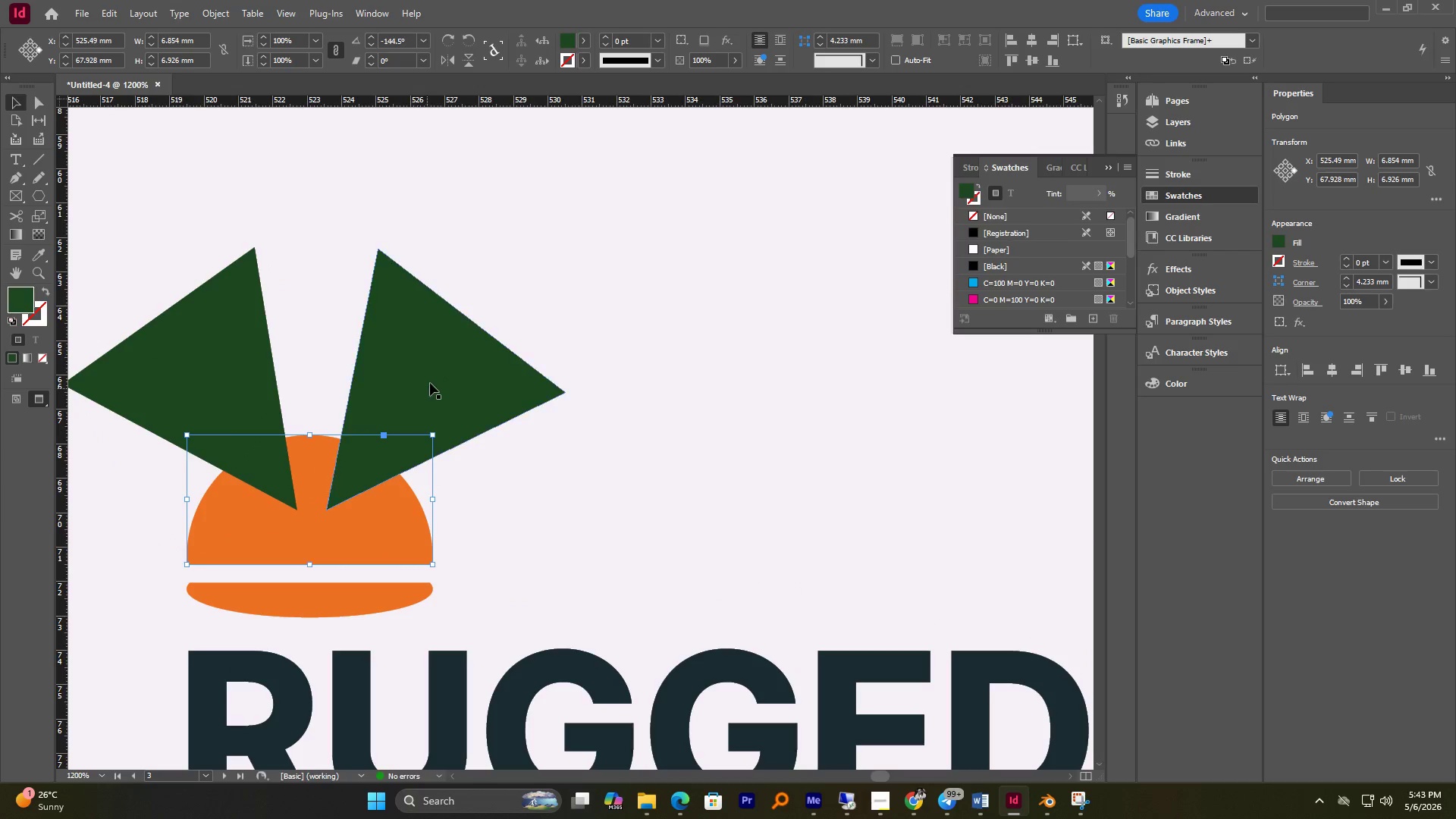 
hold_key(key=ShiftLeft, duration=1.02)
double_click([432, 381])
 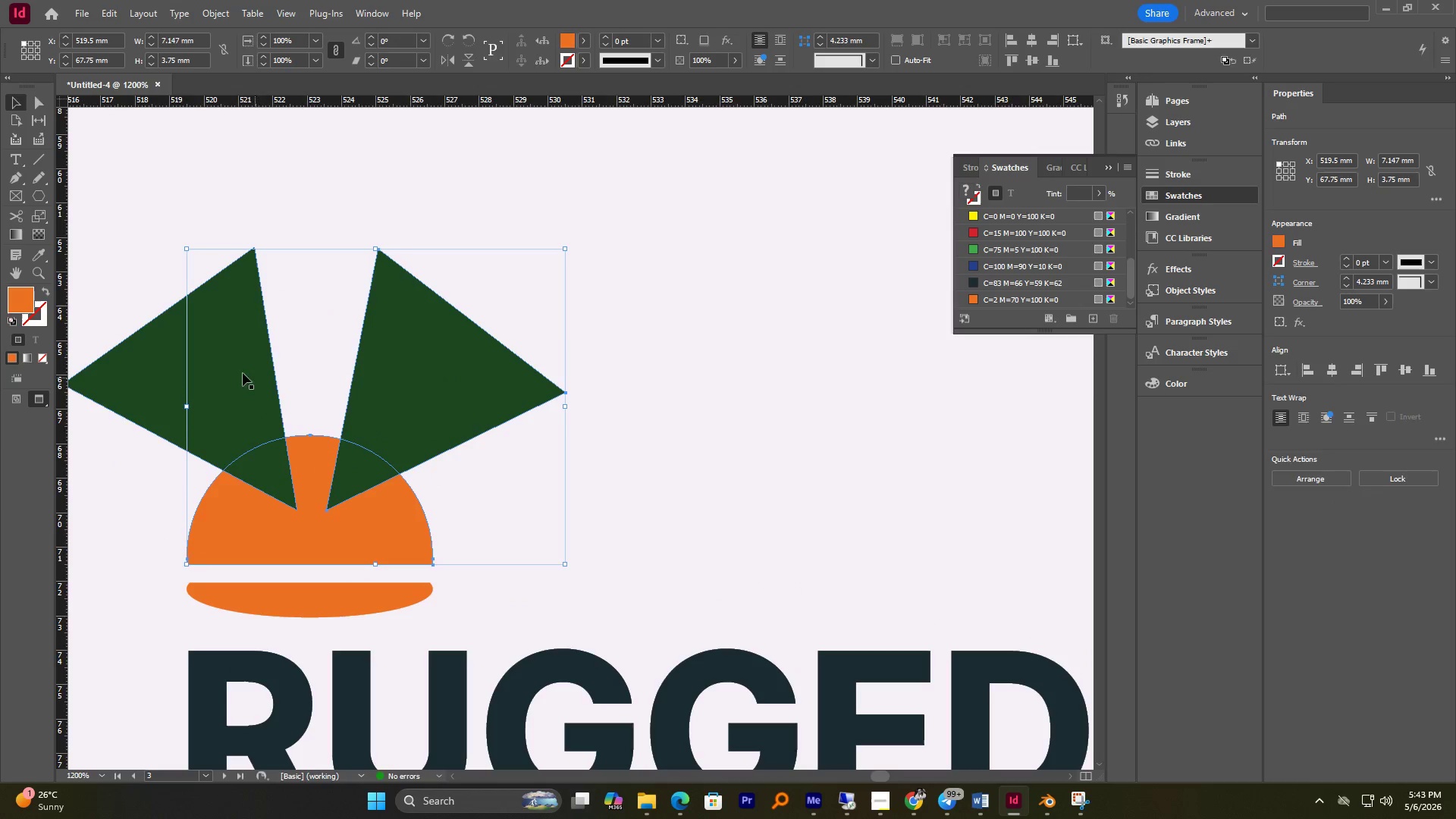 
triple_click([237, 372])
 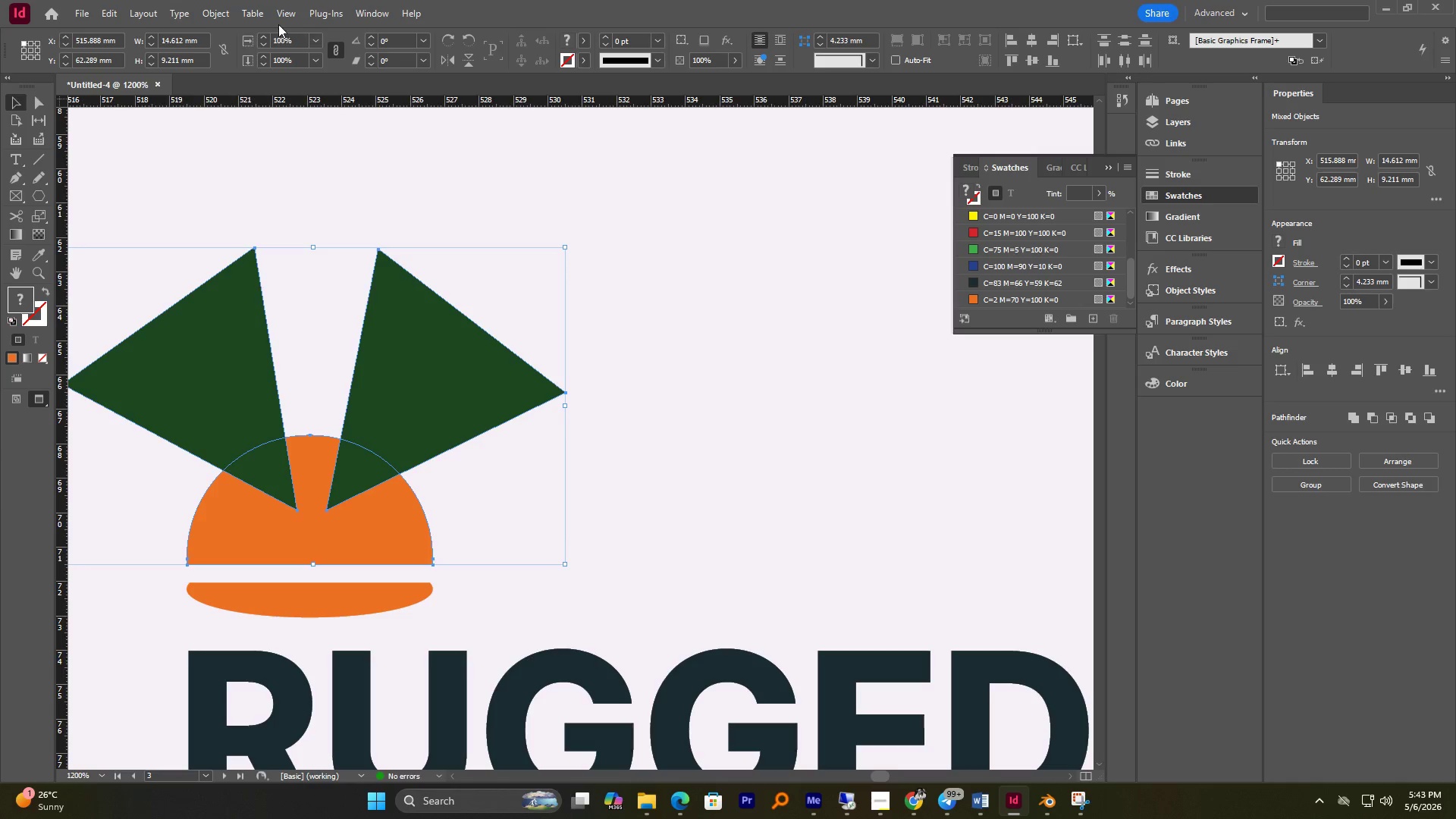 
left_click([230, 12])
 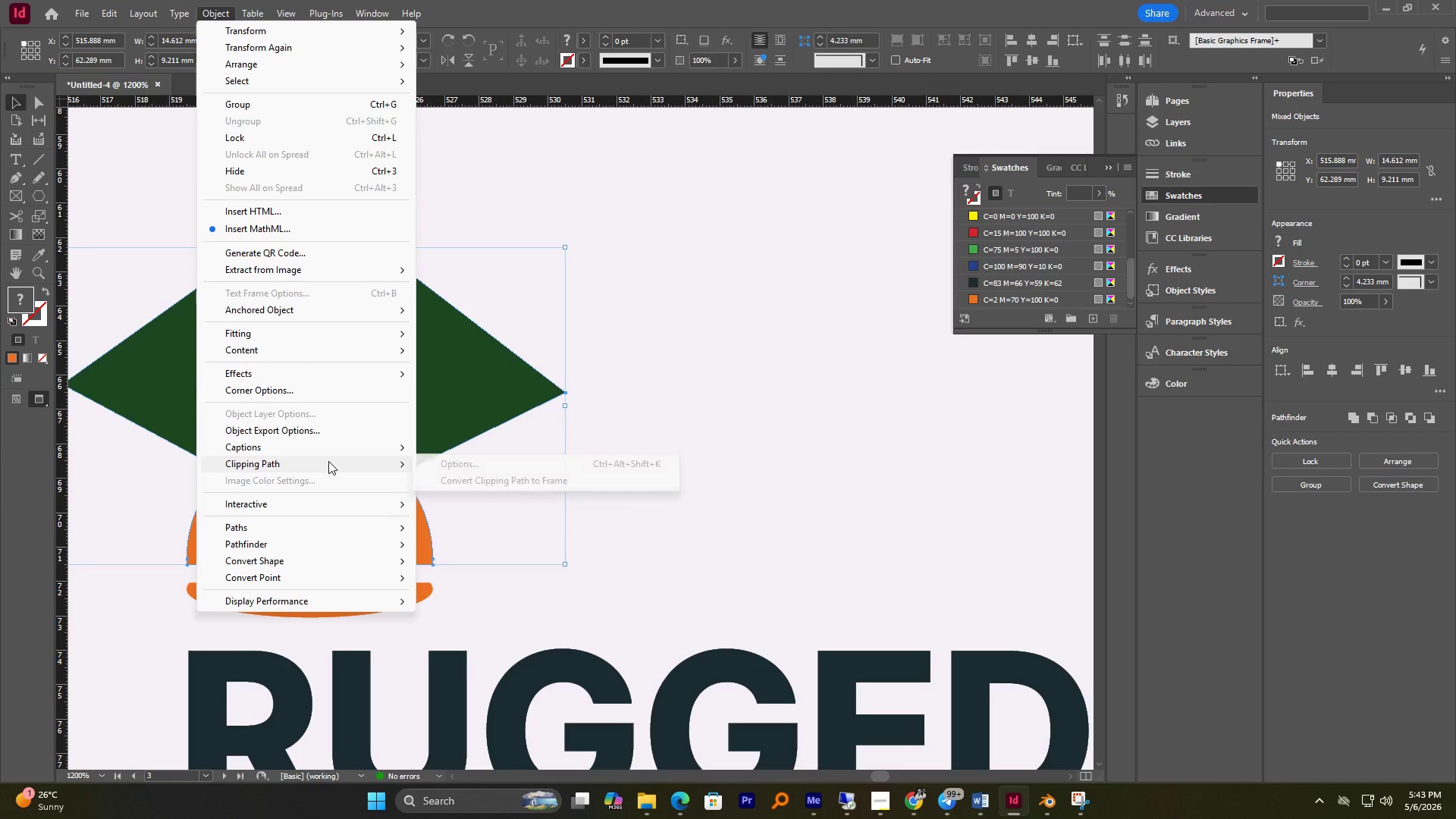 
mouse_move([316, 556])
 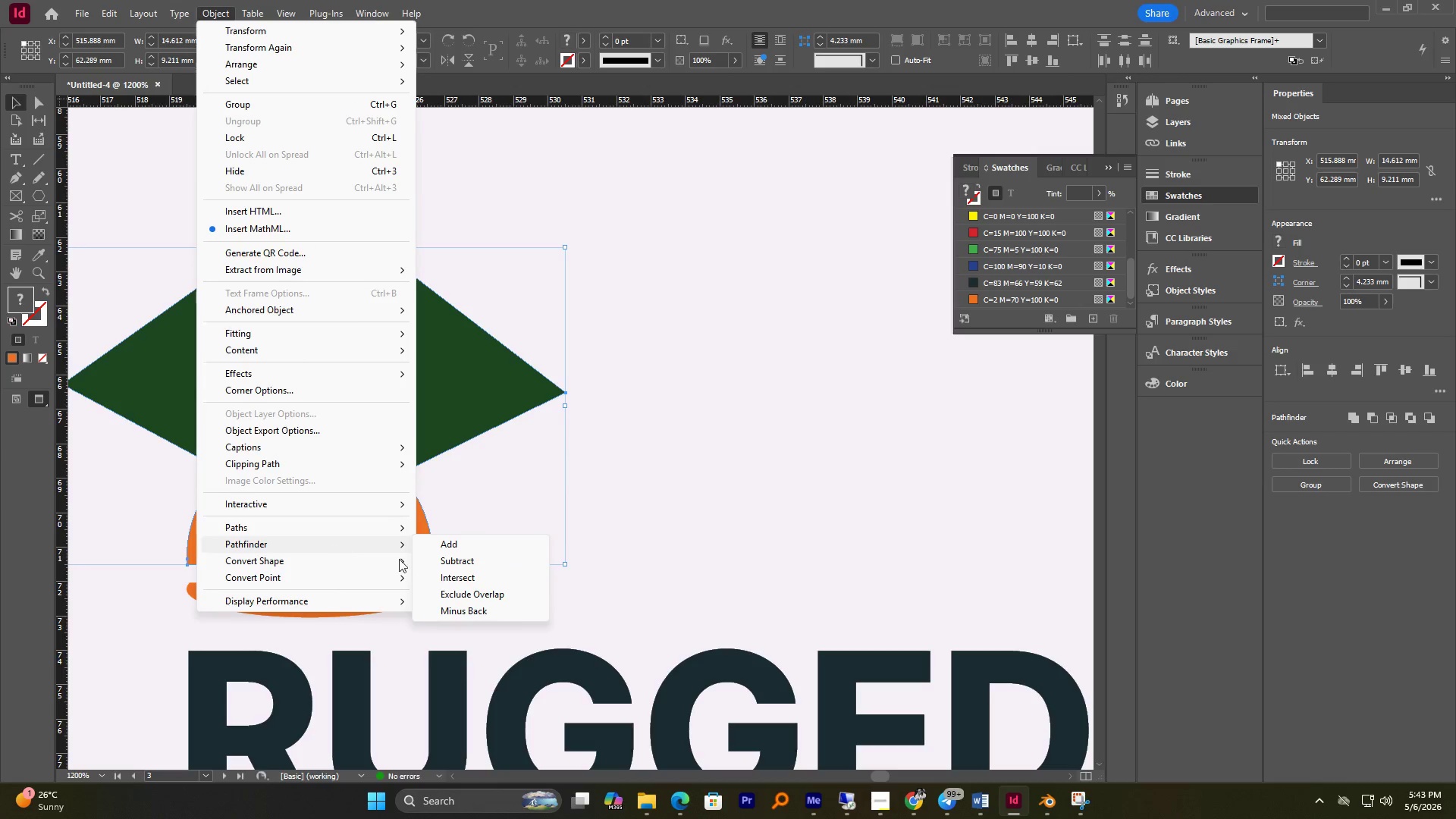 
left_click([453, 566])
 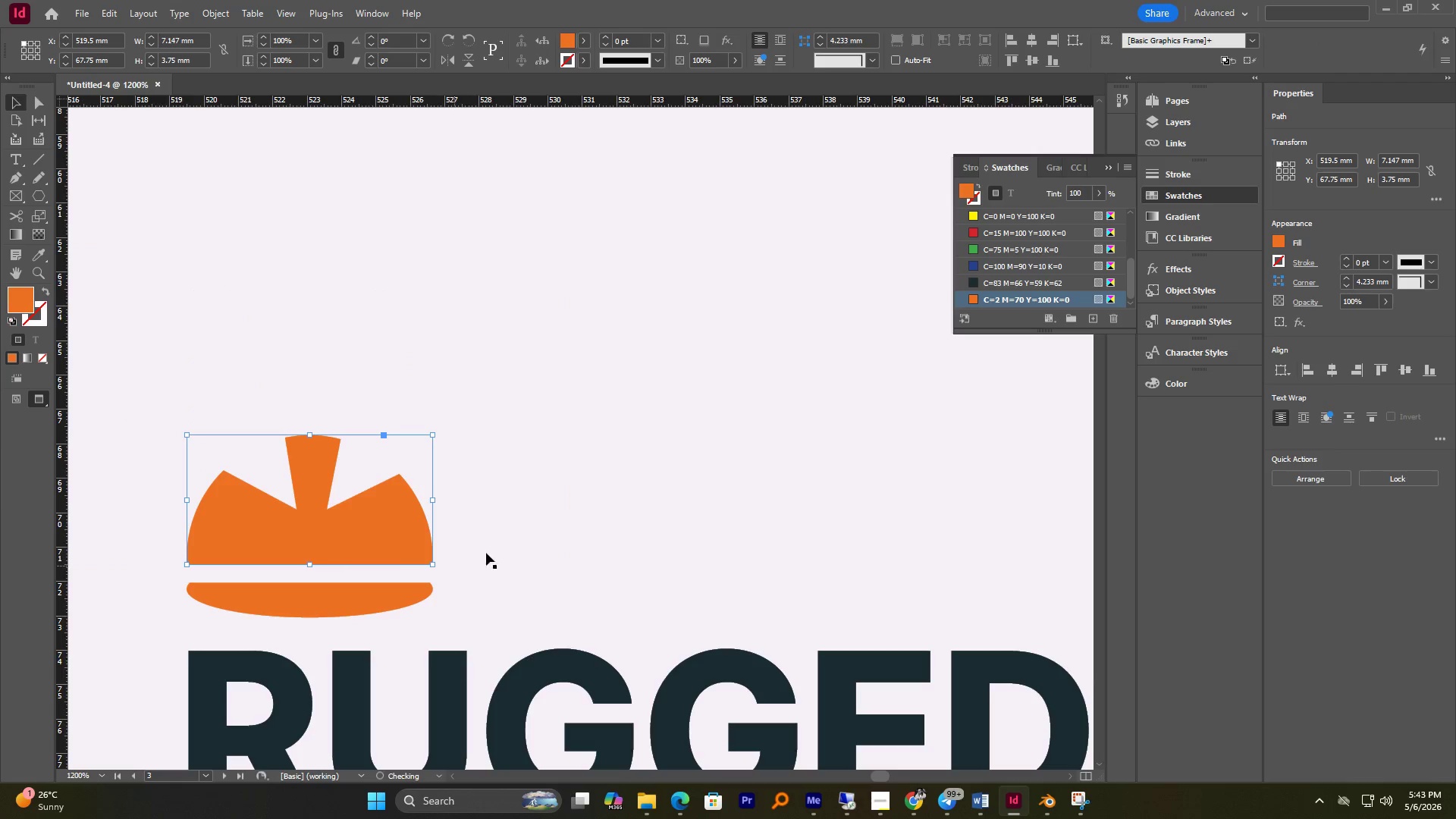 
left_click([685, 482])
 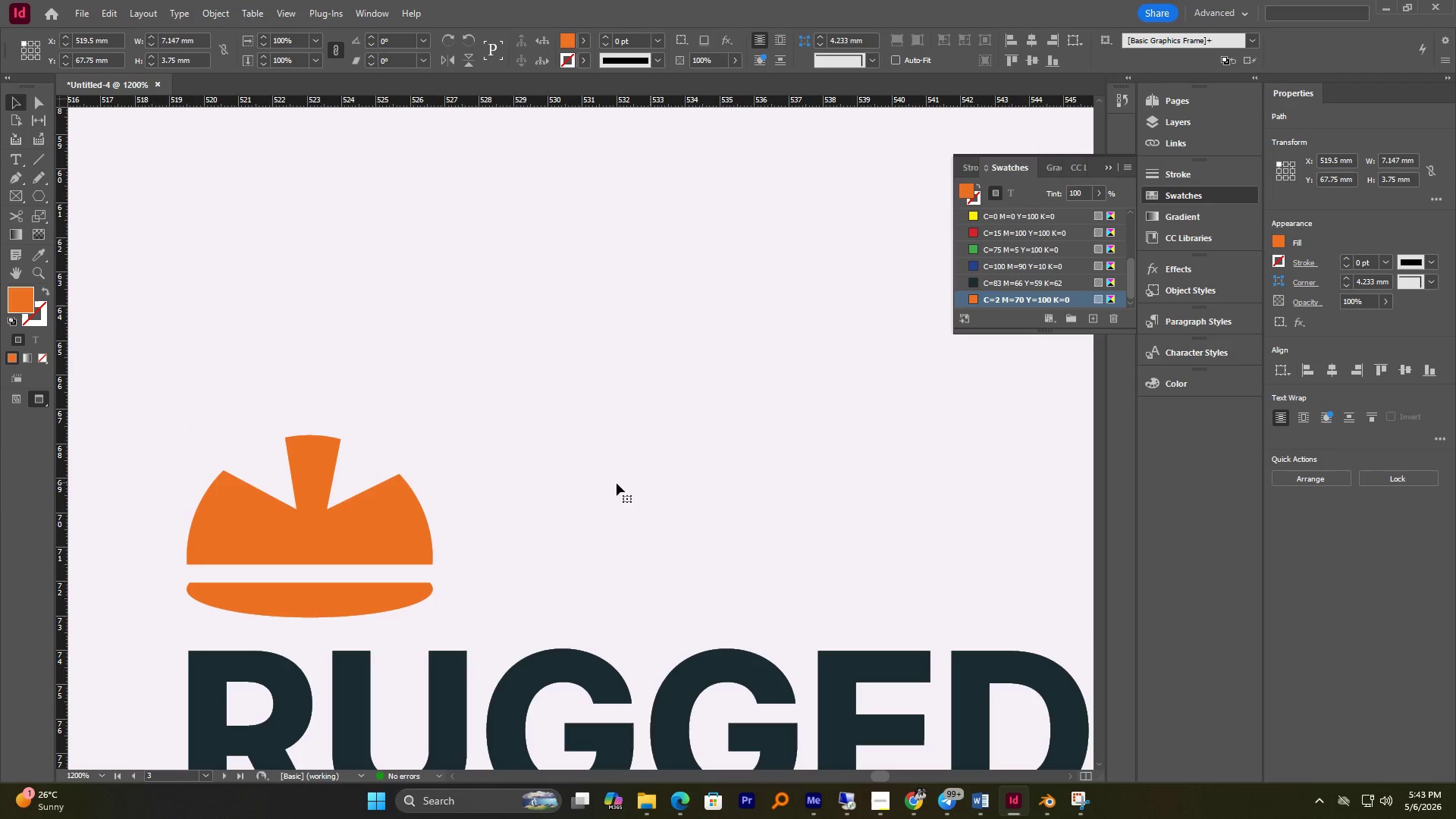 
hold_key(key=AltLeft, duration=1.0)
scroll: coordinate [570, 472], scroll_direction: down, amount: 5.0
 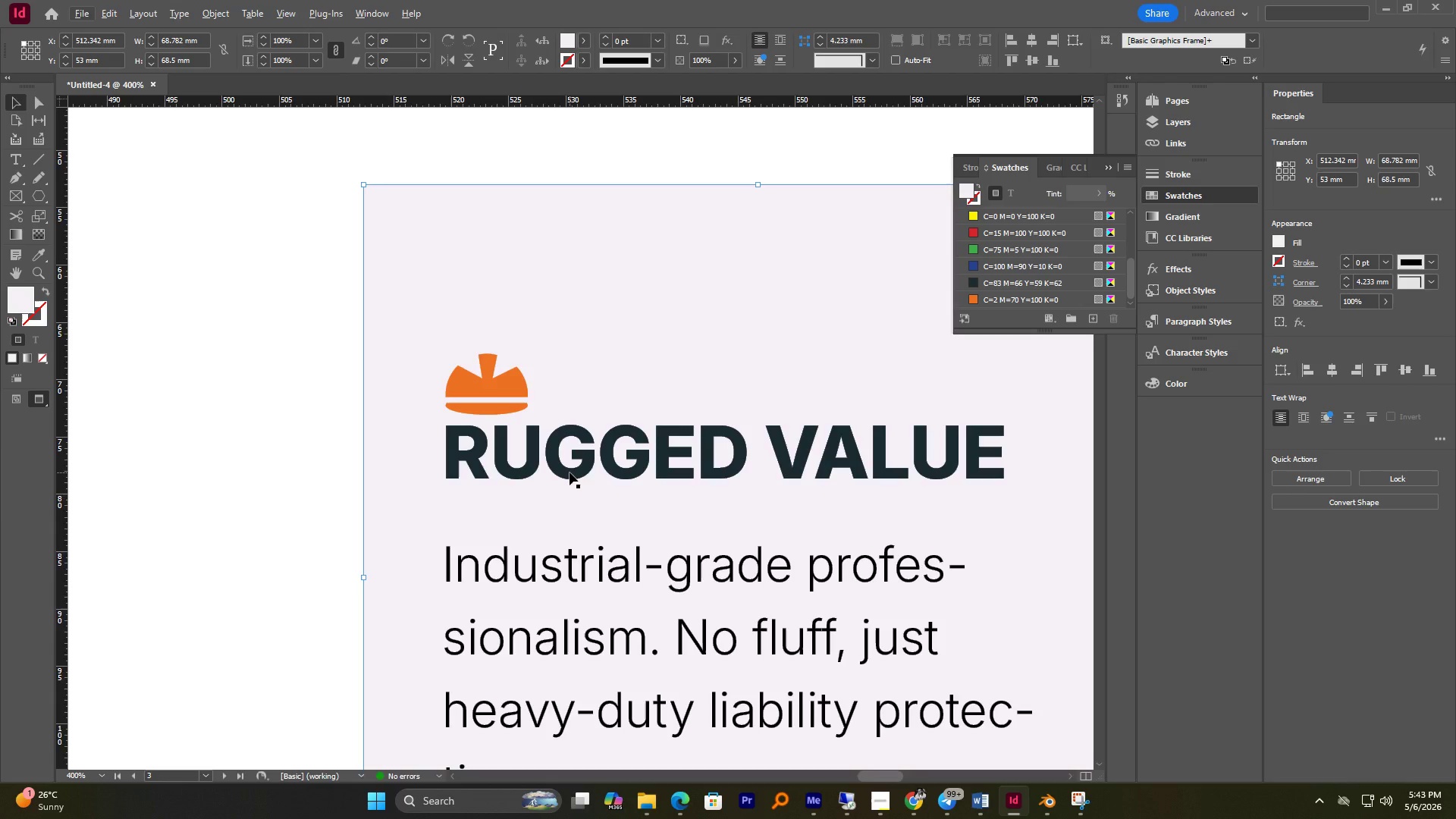 
wait(14.21)
 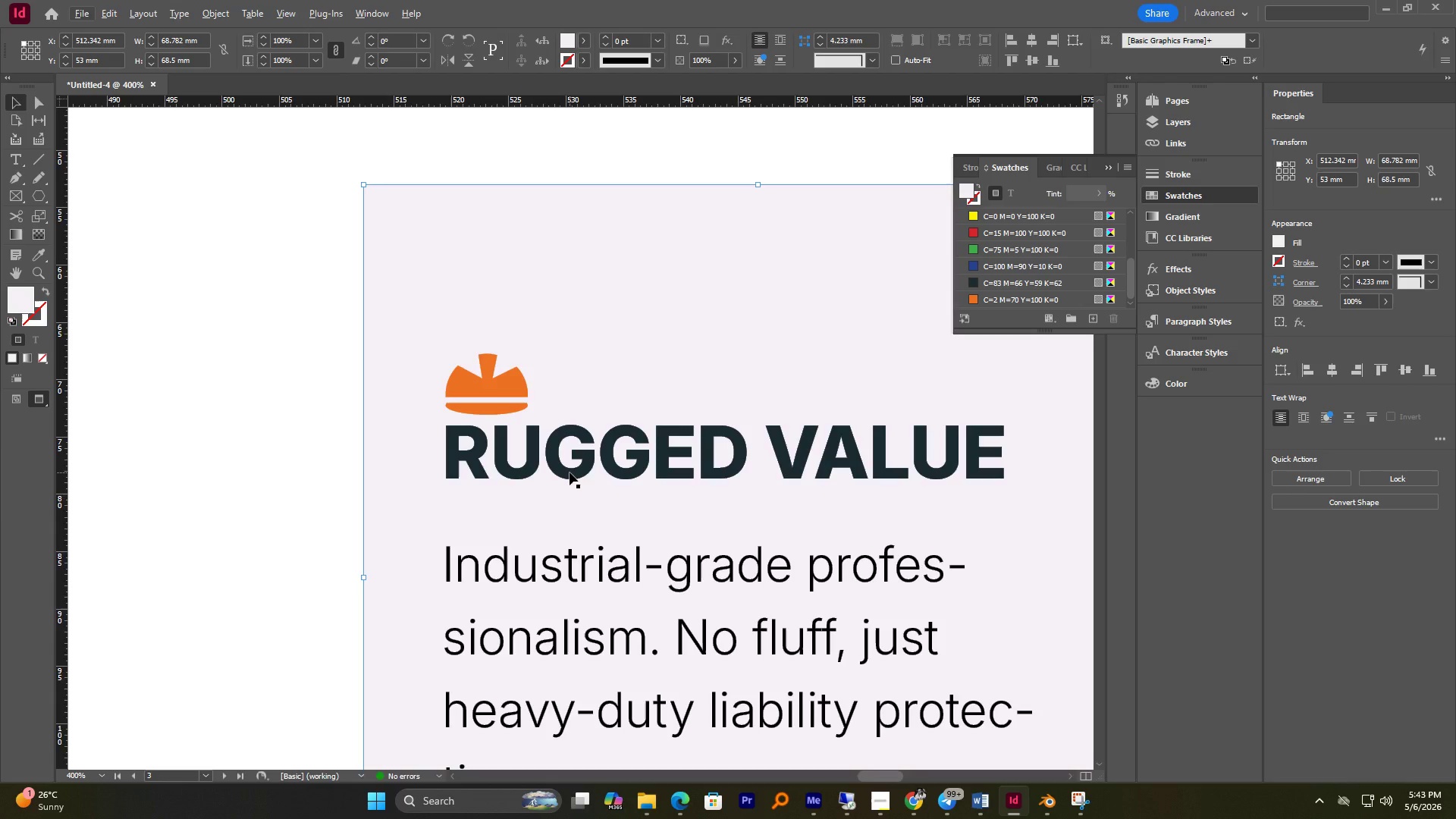 
left_click([16, 104])
 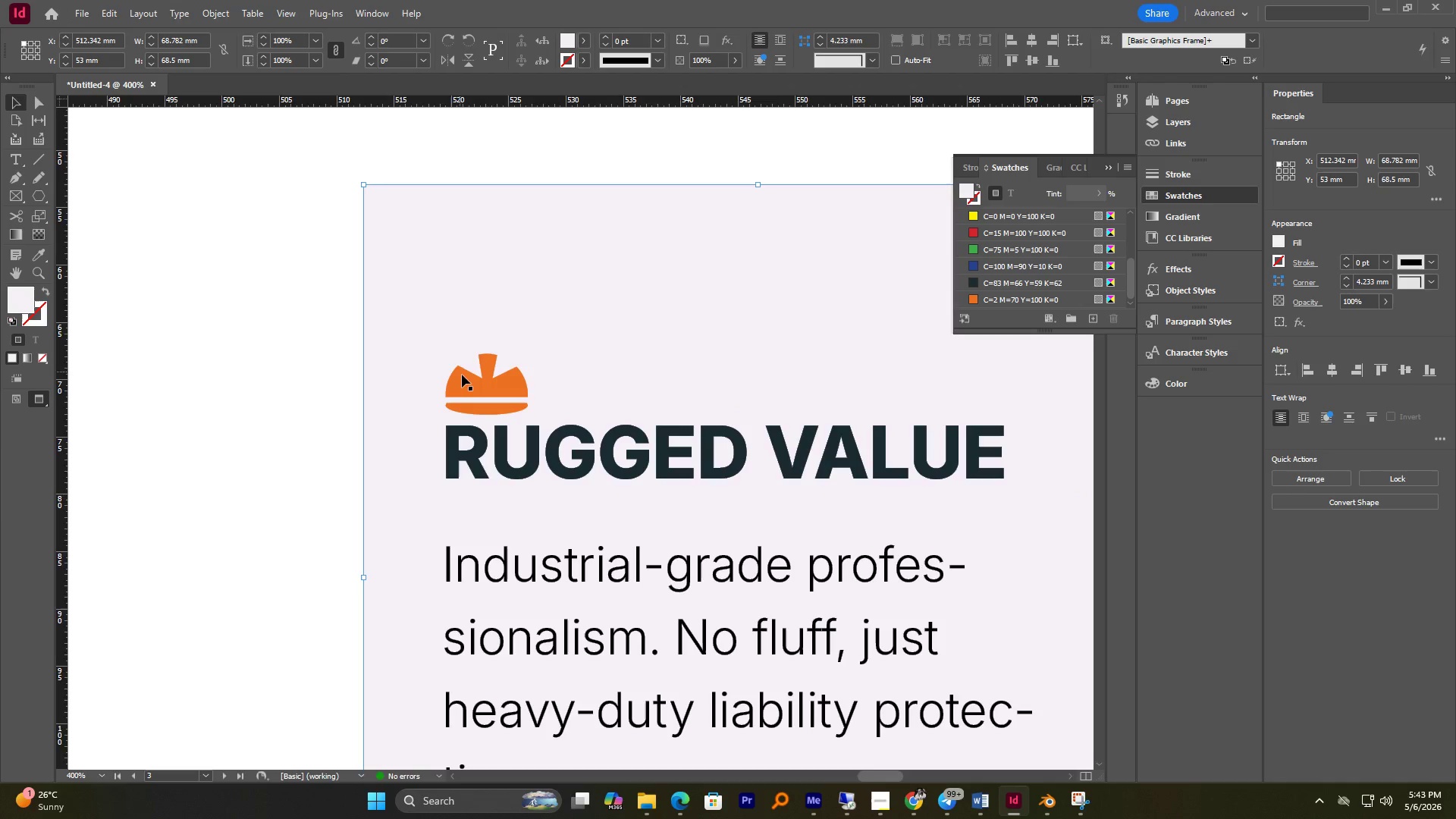 
left_click([463, 375])
 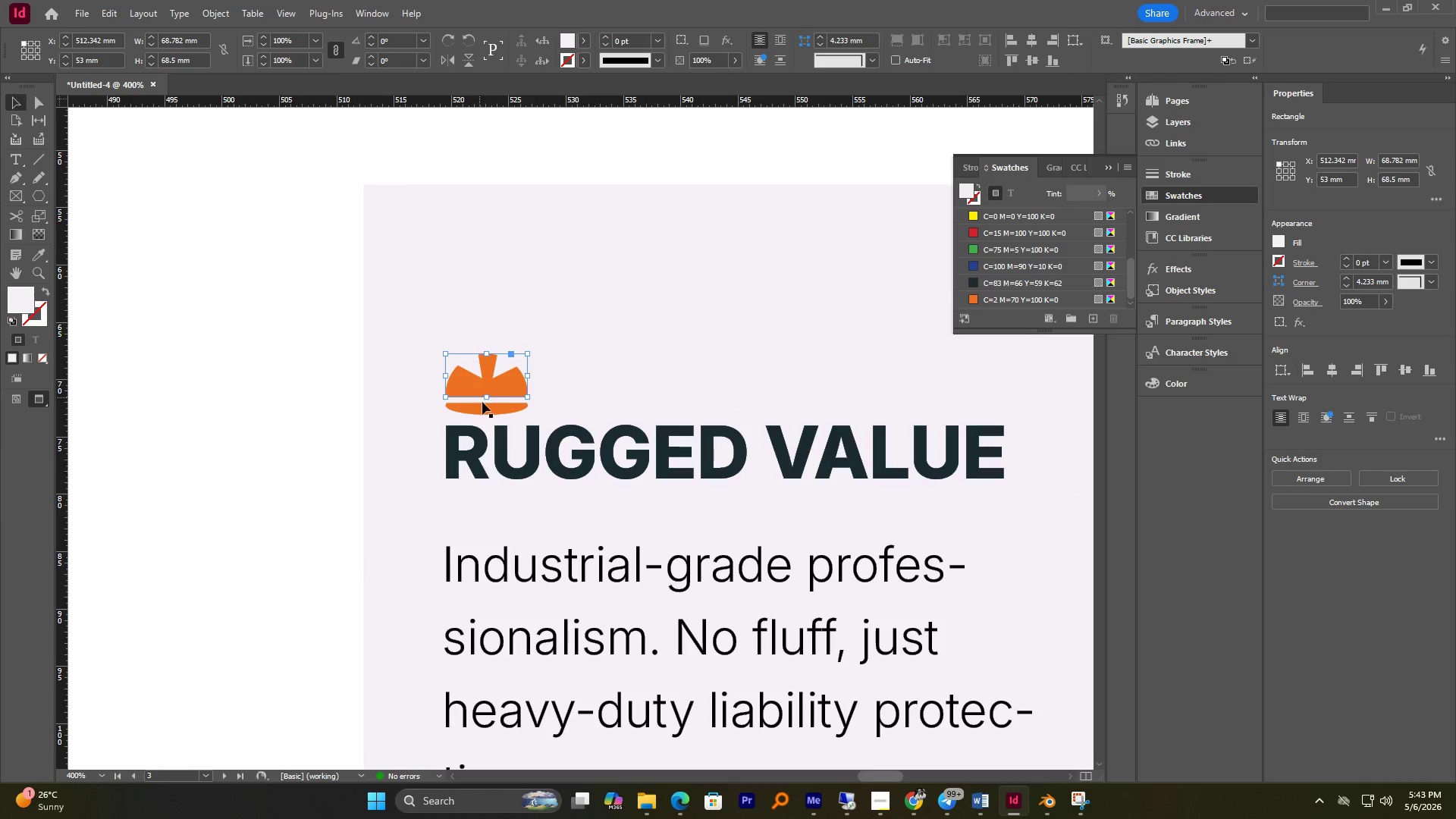 
hold_key(key=ShiftLeft, duration=0.58)
left_click([484, 409])
 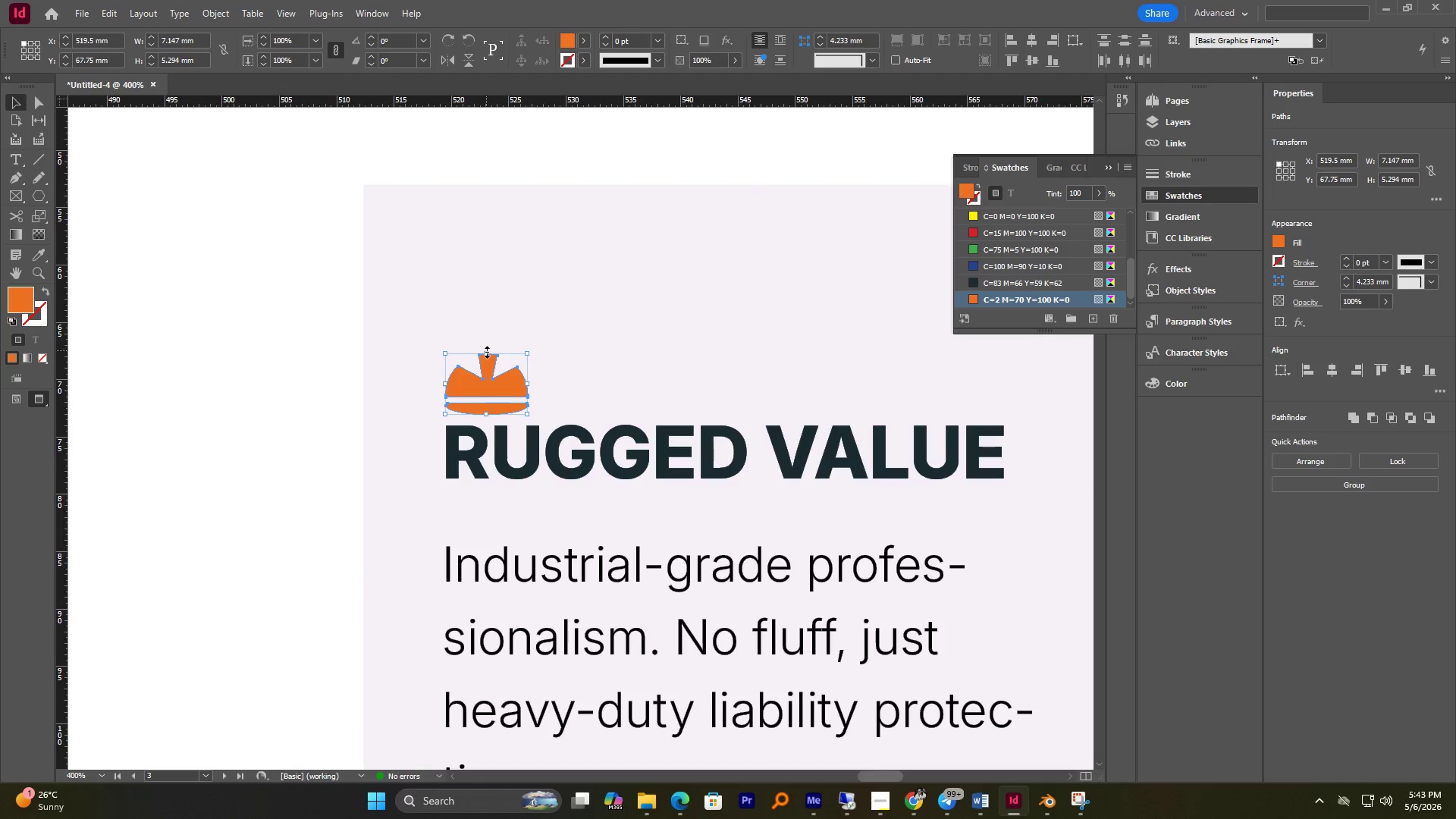 
left_click_drag(start_coordinate=[487, 352], to_coordinate=[487, 334])
 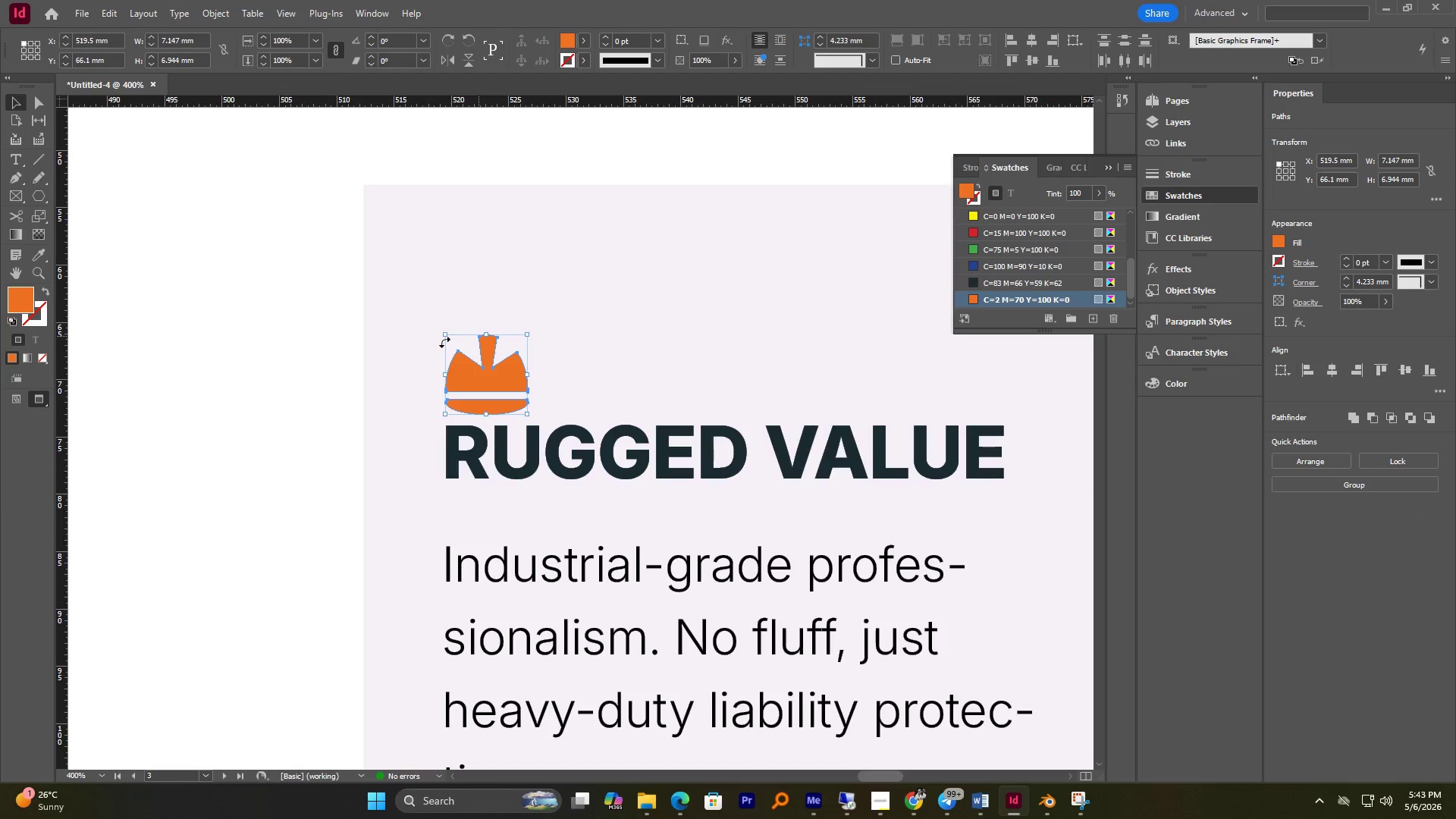 
left_click([304, 343])
 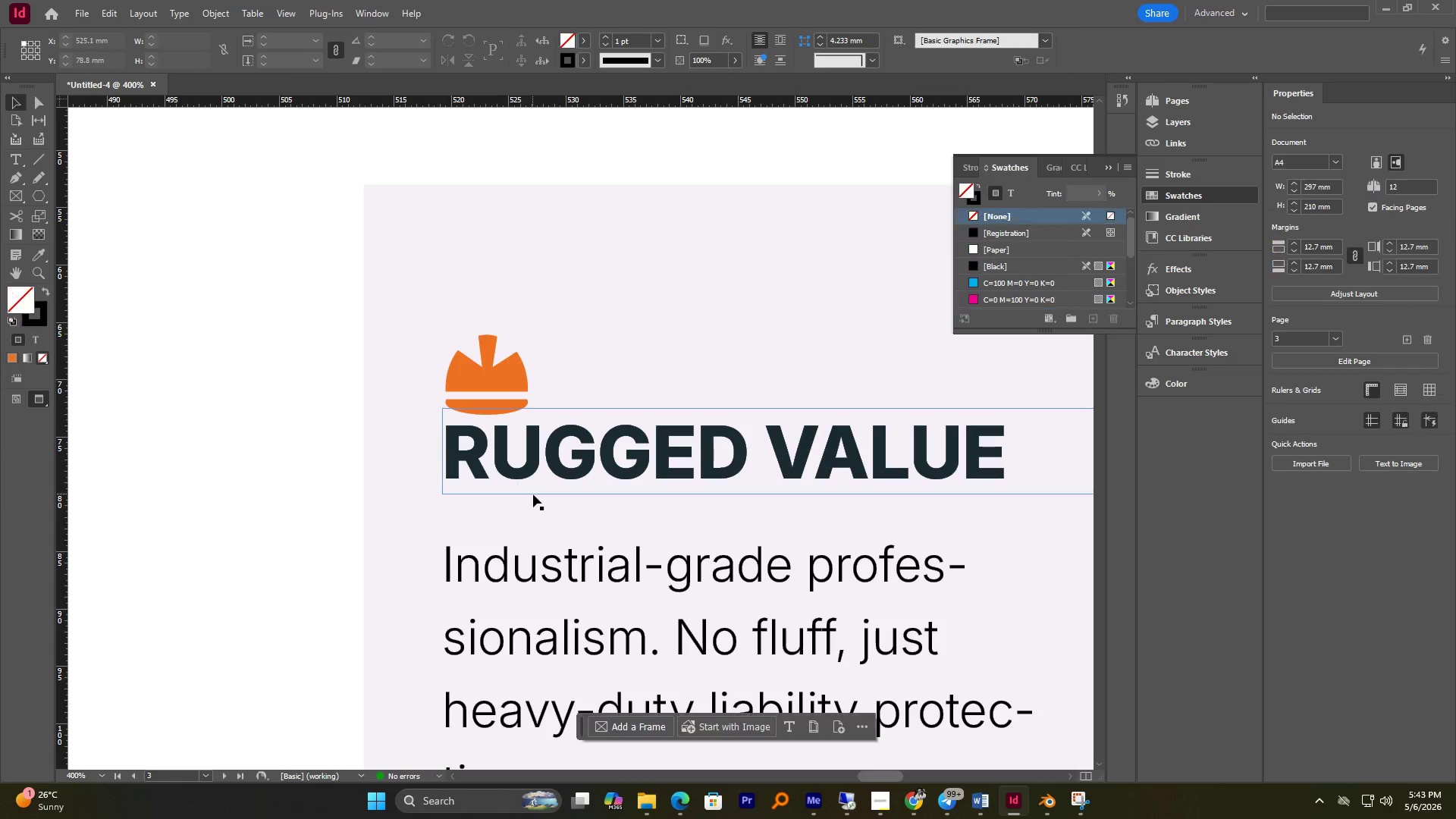 
hold_key(key=AltLeft, duration=4.88)
scroll: coordinate [472, 451], scroll_direction: down, amount: 3.0
 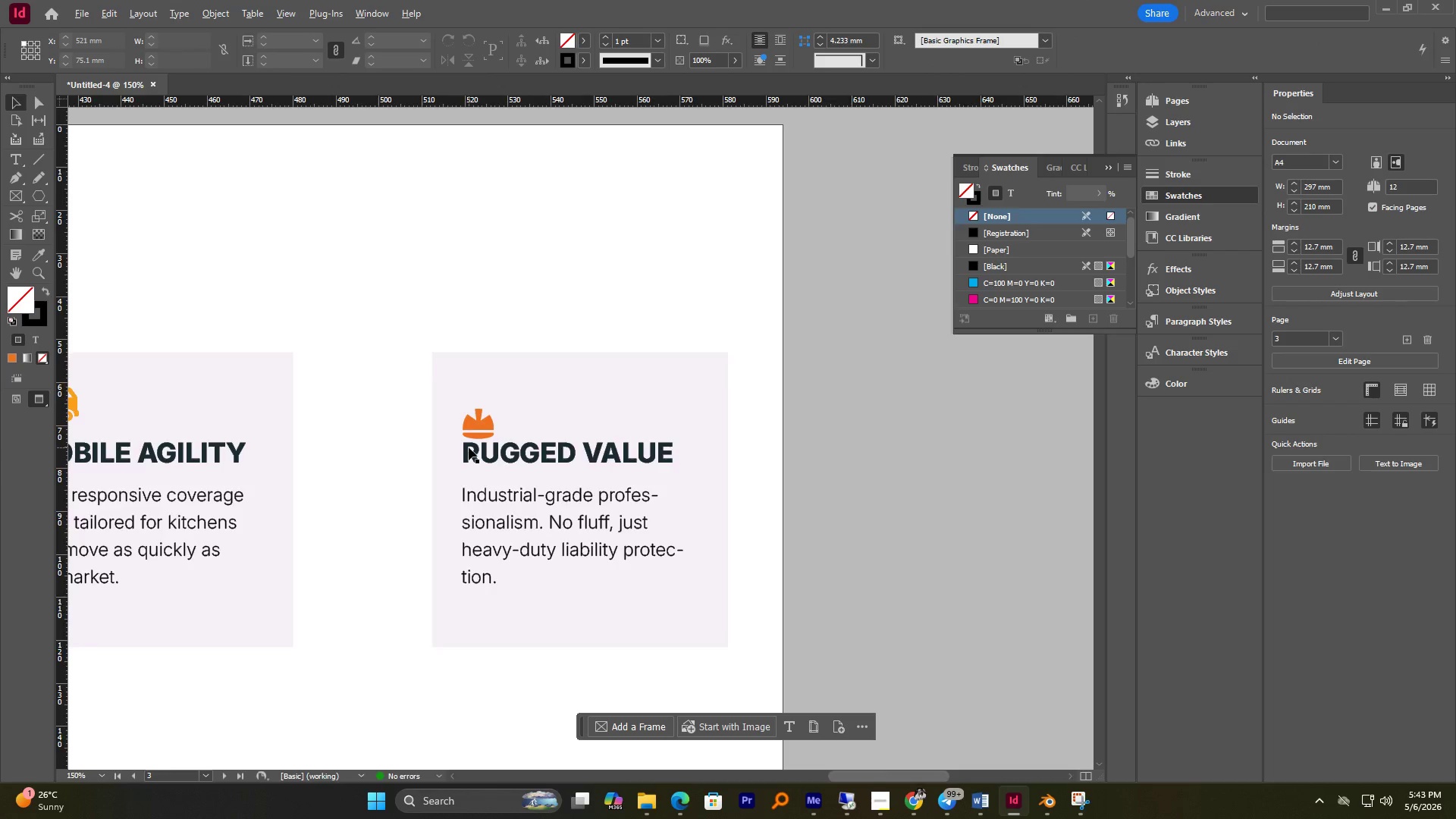 
scroll: coordinate [469, 447], scroll_direction: none, amount: 0.0
 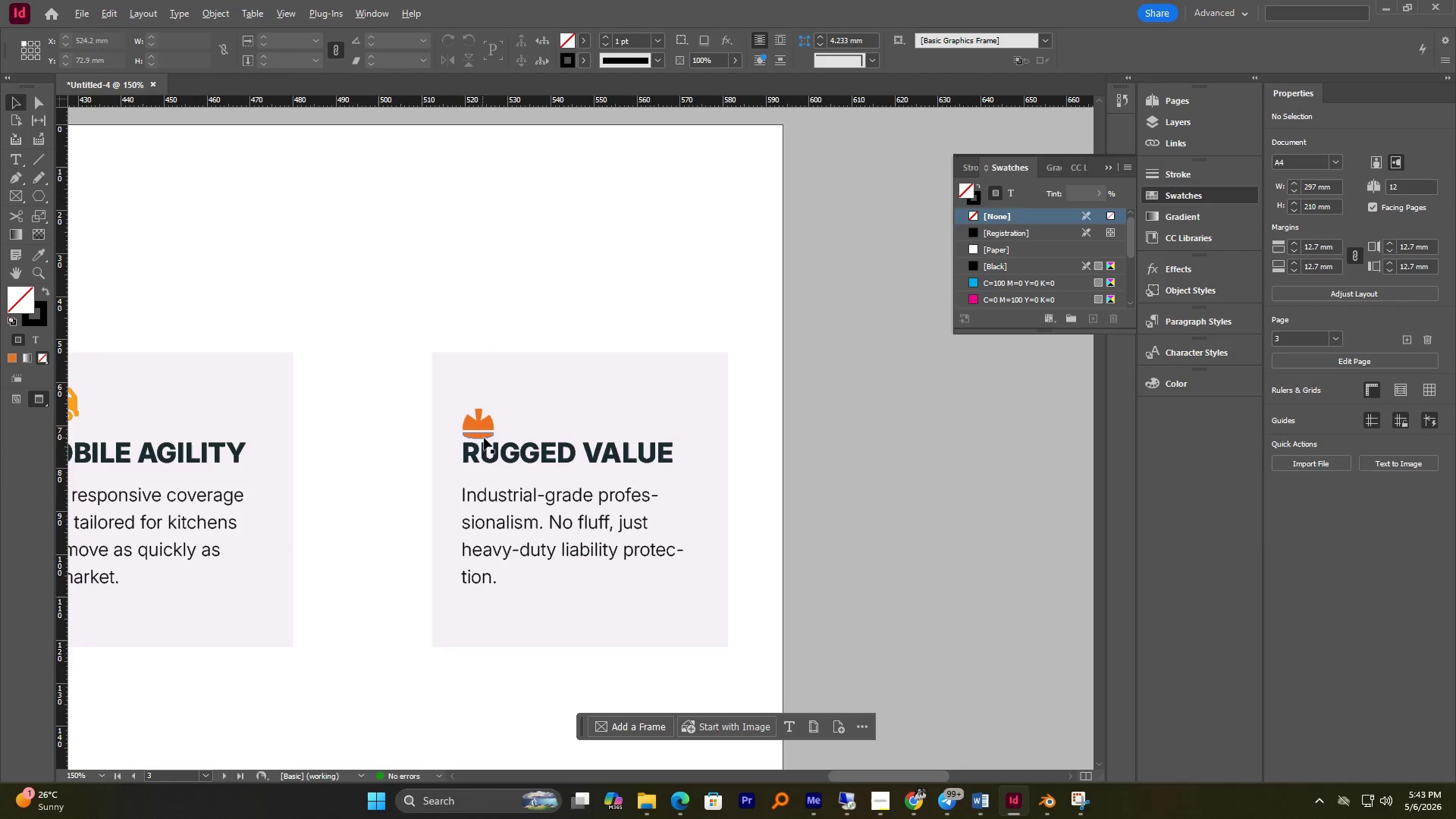 
scroll: coordinate [488, 435], scroll_direction: up, amount: 1.0
 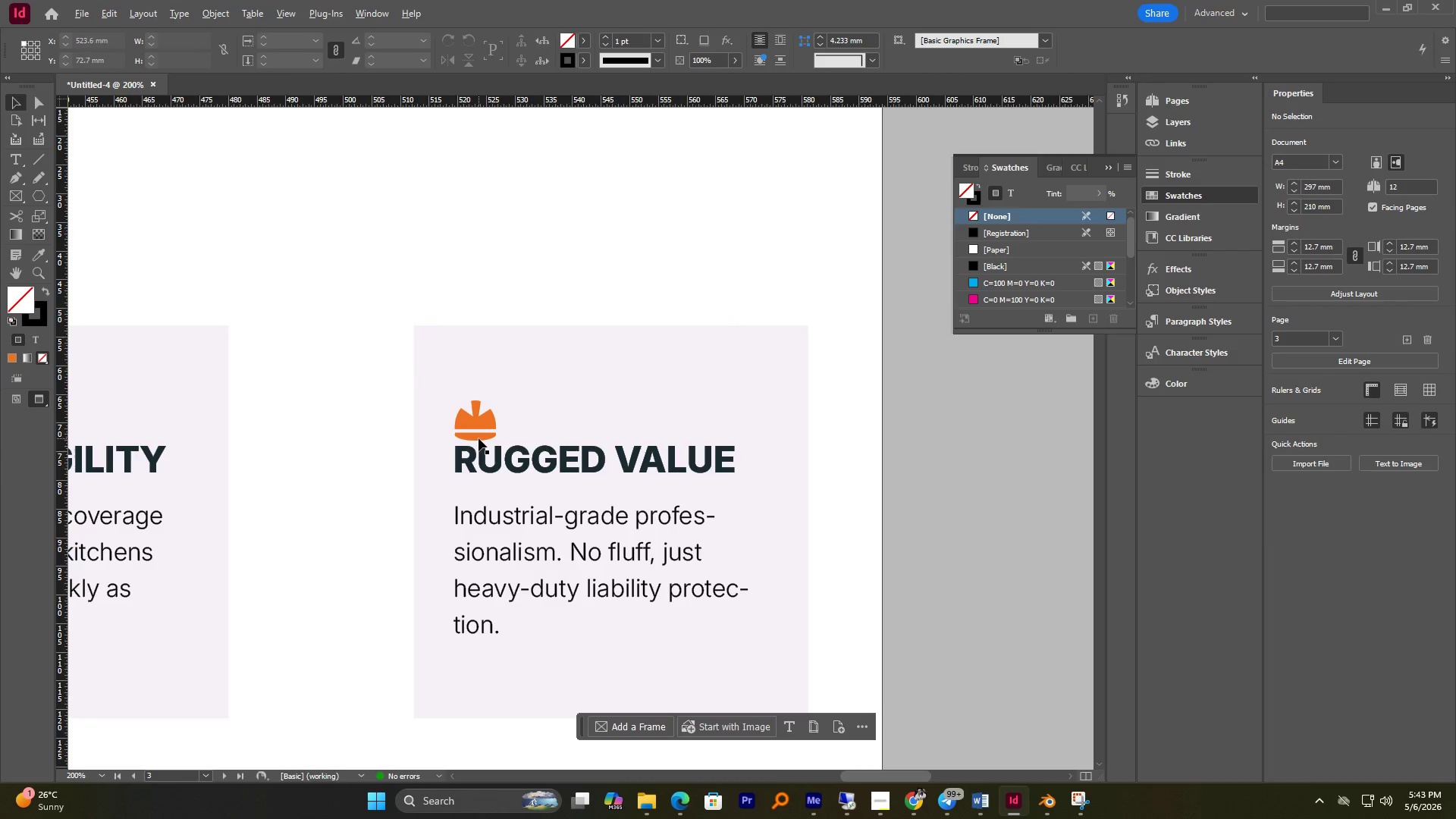 
scroll: coordinate [450, 443], scroll_direction: down, amount: 2.0
 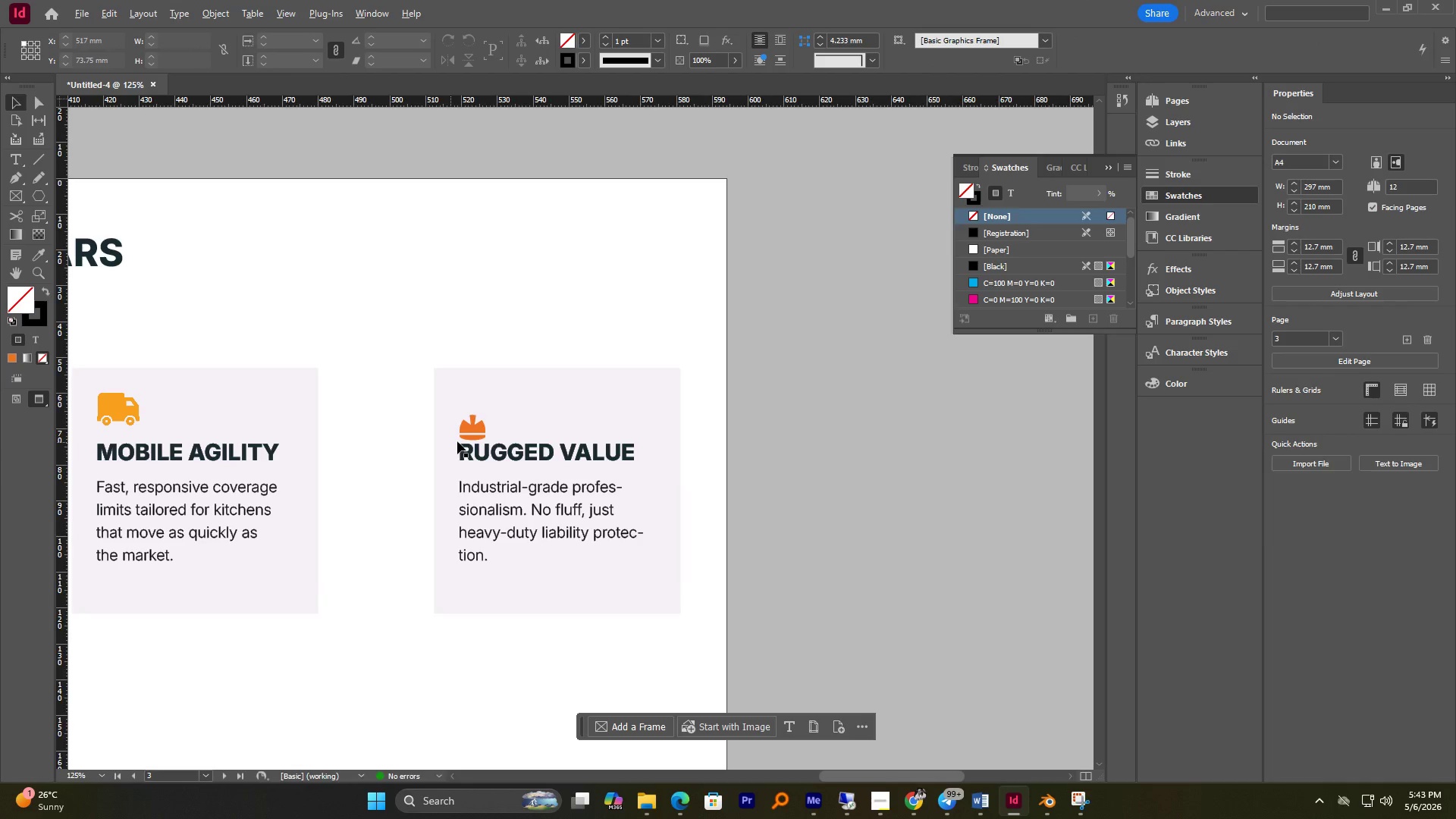 
scroll: coordinate [473, 436], scroll_direction: up, amount: 6.0
 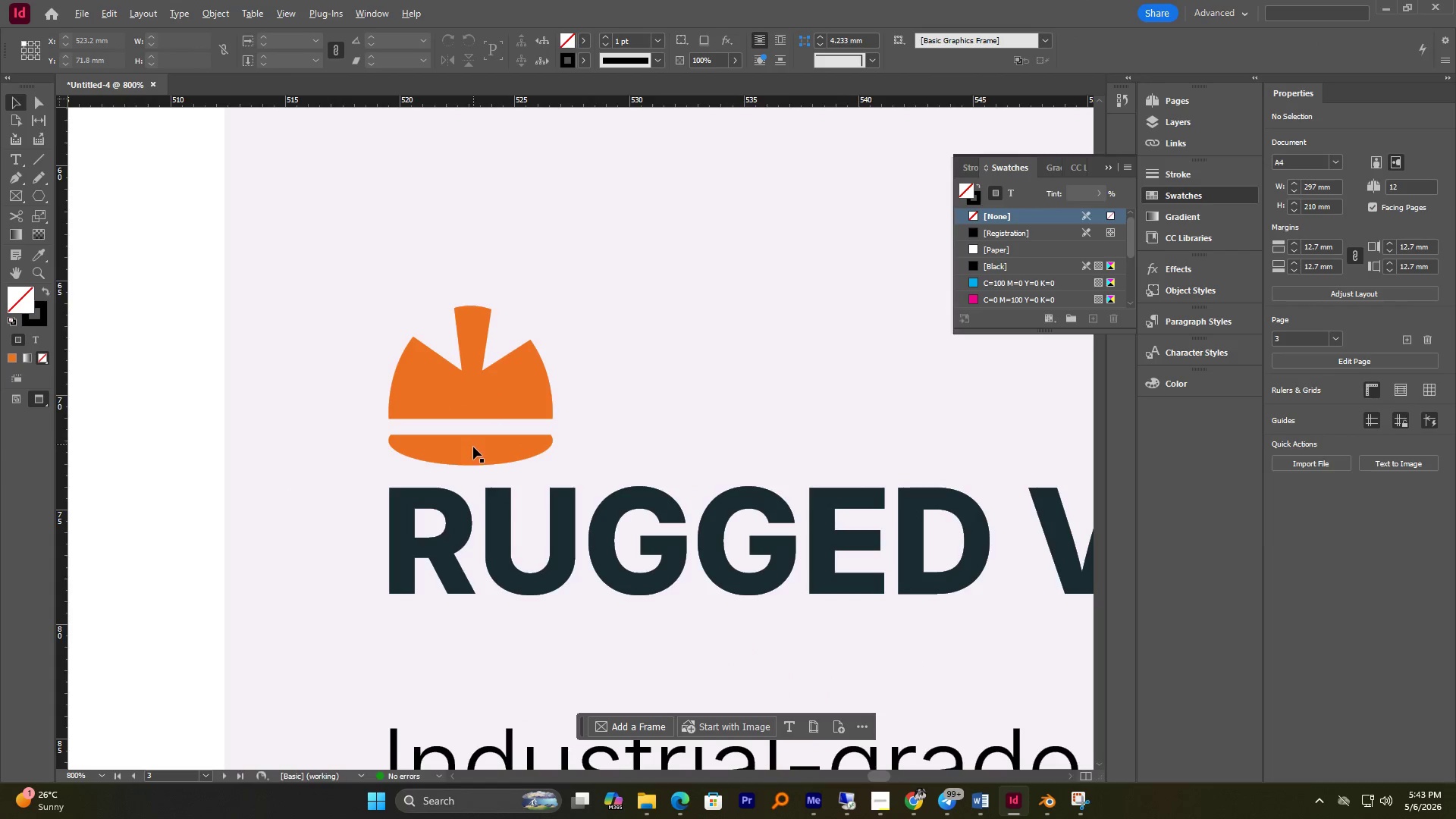 
left_click([473, 447])
 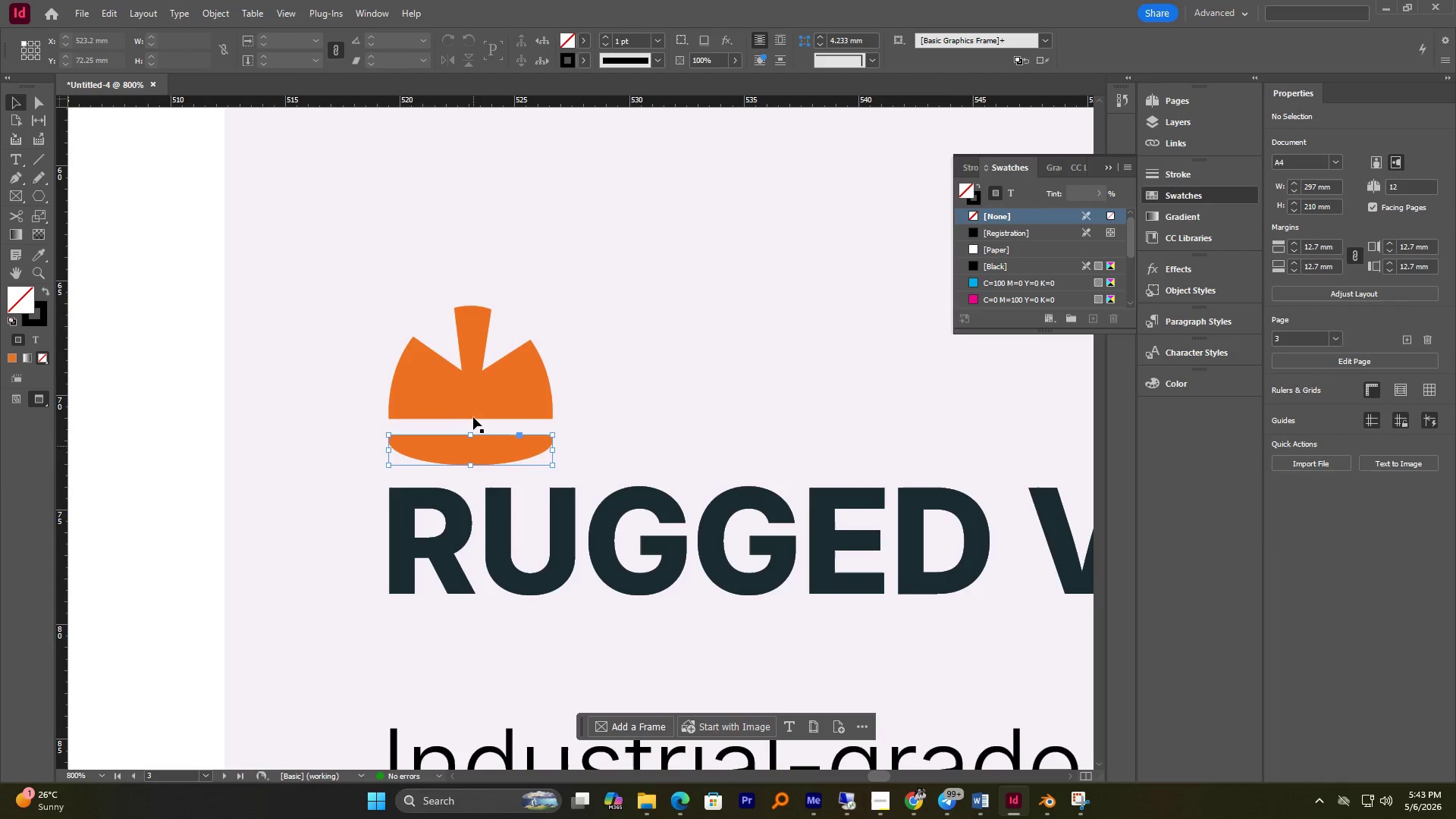 
hold_key(key=ShiftLeft, duration=0.69)
double_click([487, 383])
 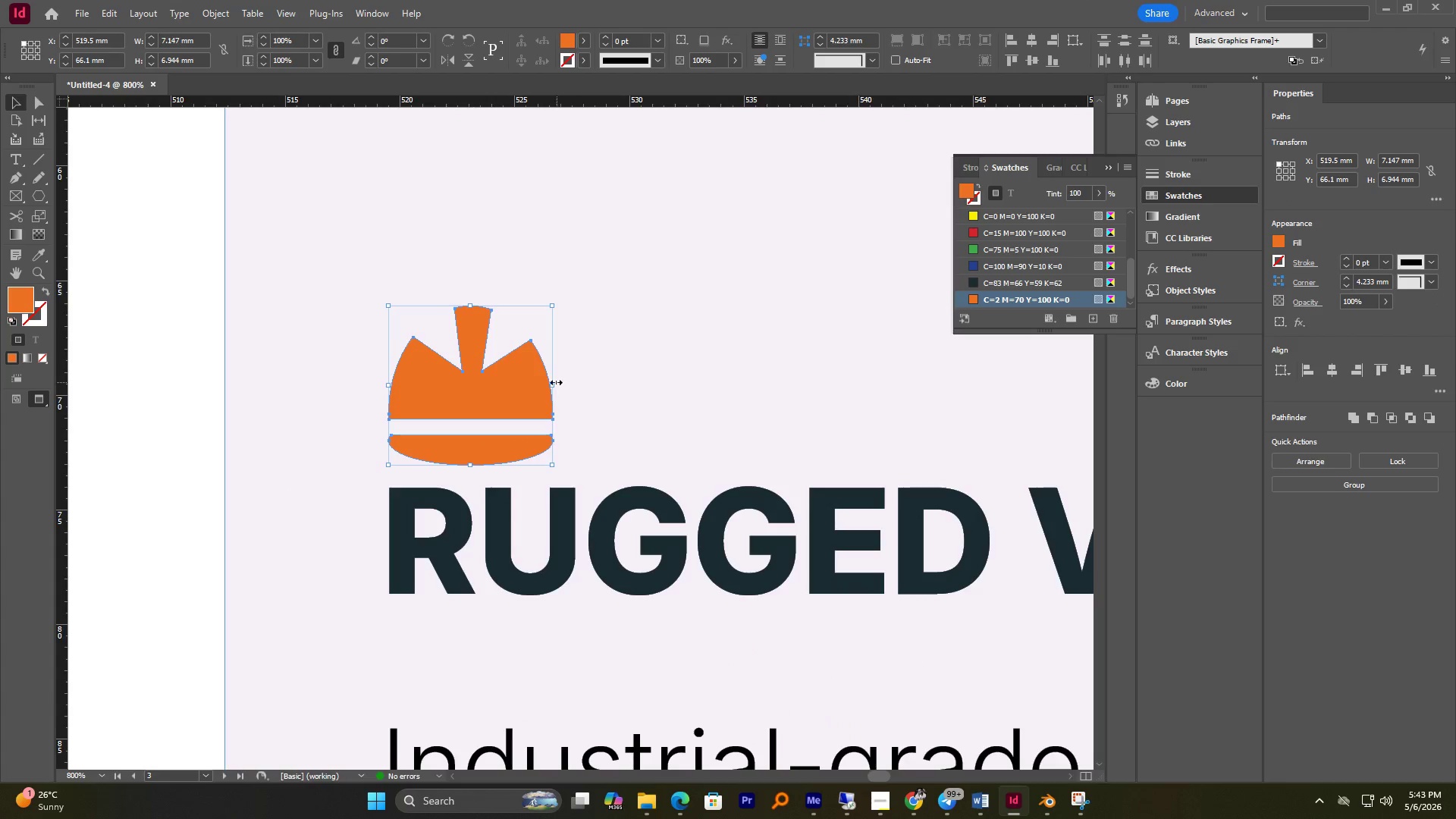 
left_click_drag(start_coordinate=[551, 383], to_coordinate=[584, 379])
 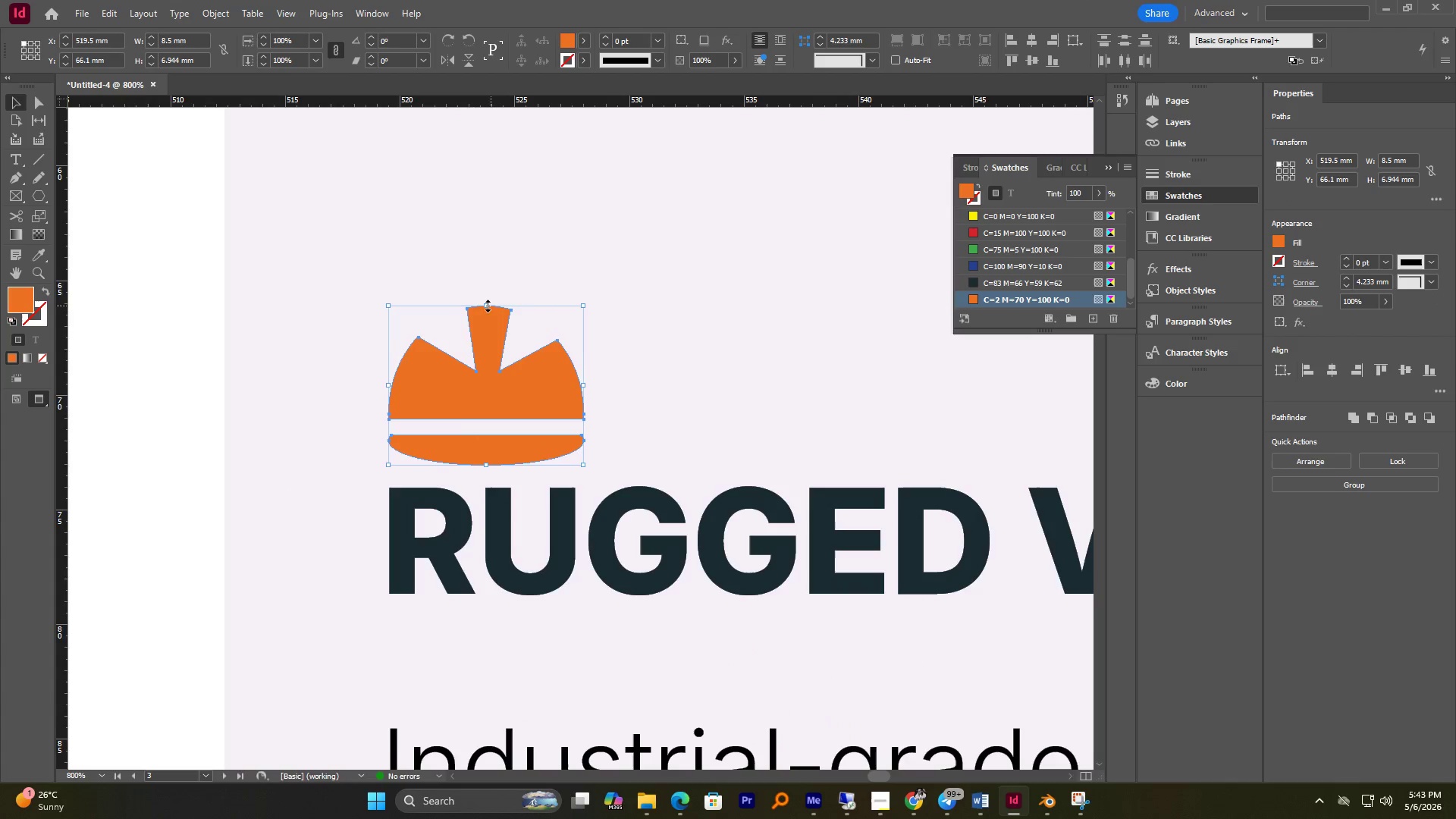 
left_click_drag(start_coordinate=[484, 304], to_coordinate=[488, 256])
 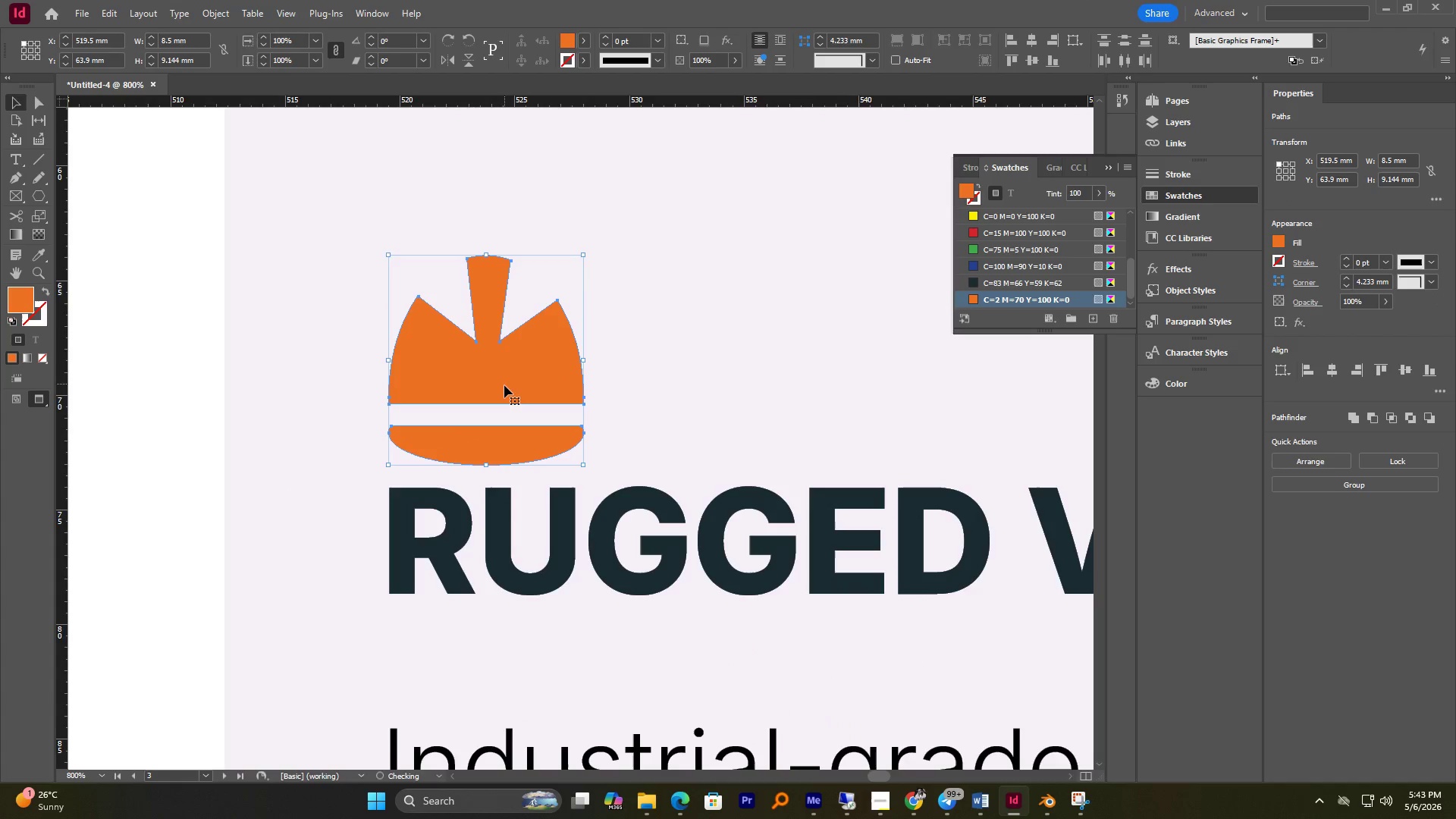 
left_click_drag(start_coordinate=[491, 377], to_coordinate=[491, 365])
 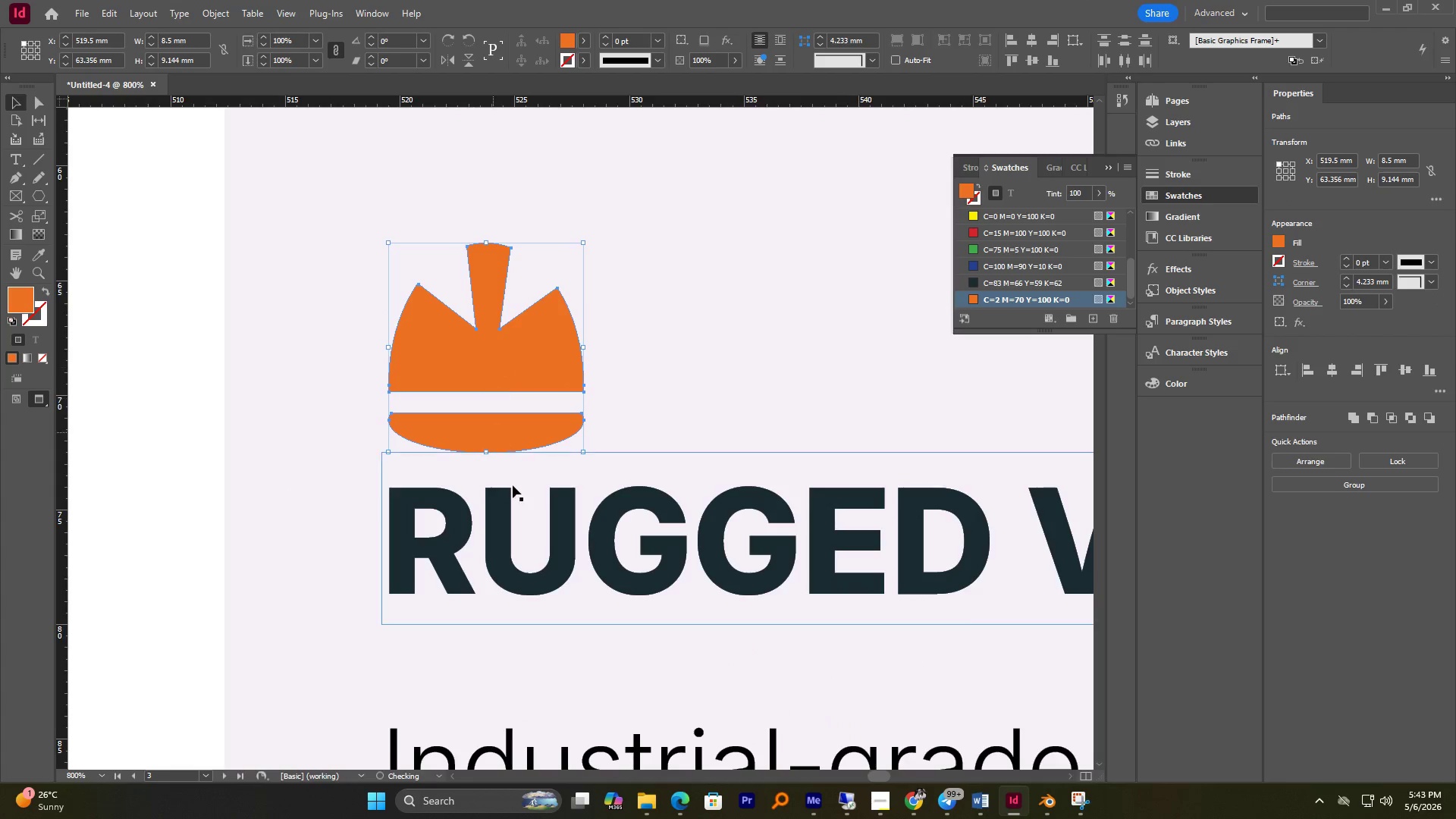 
hold_key(key=ShiftLeft, duration=0.7)
 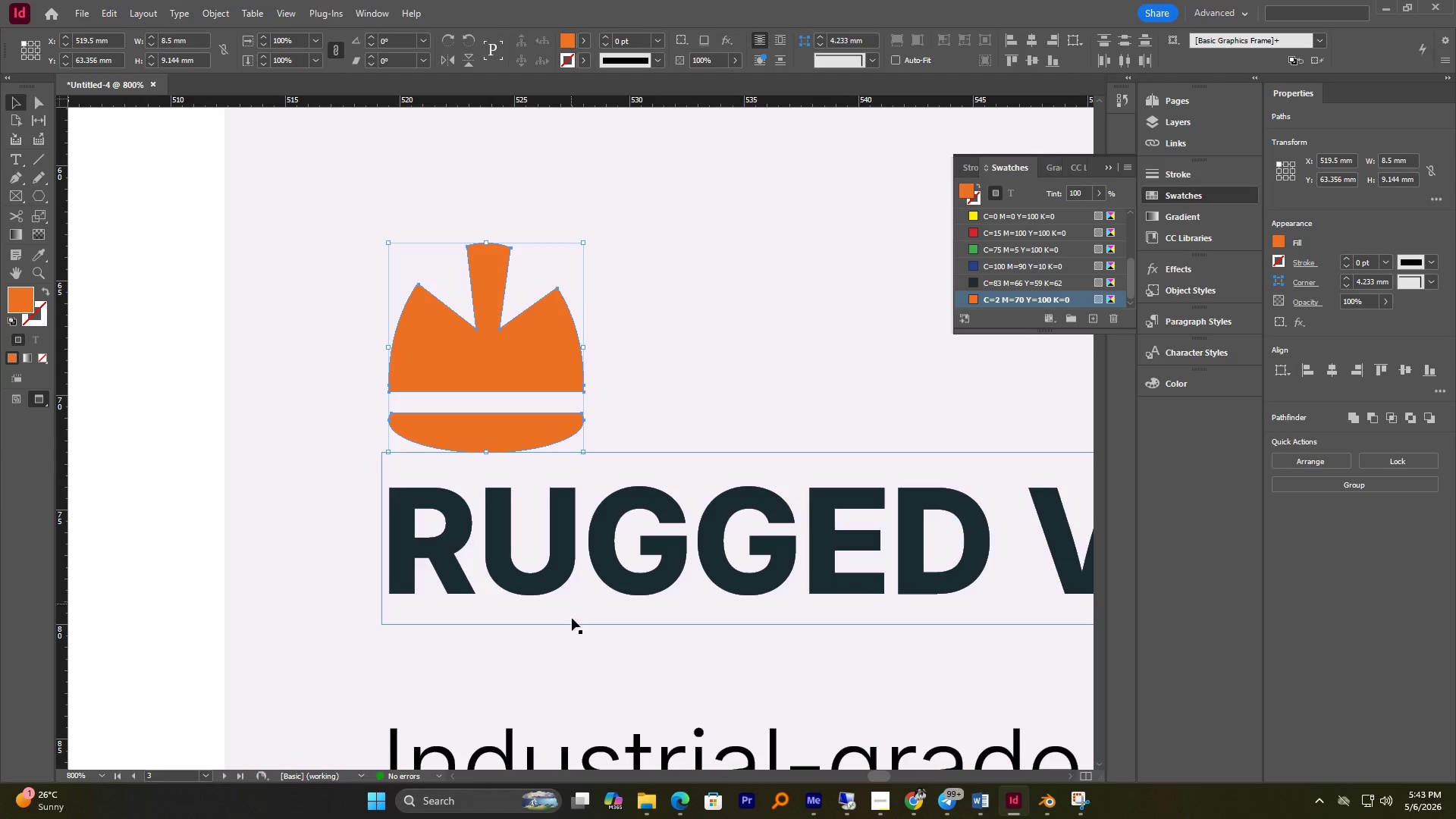 
left_click([570, 629])
 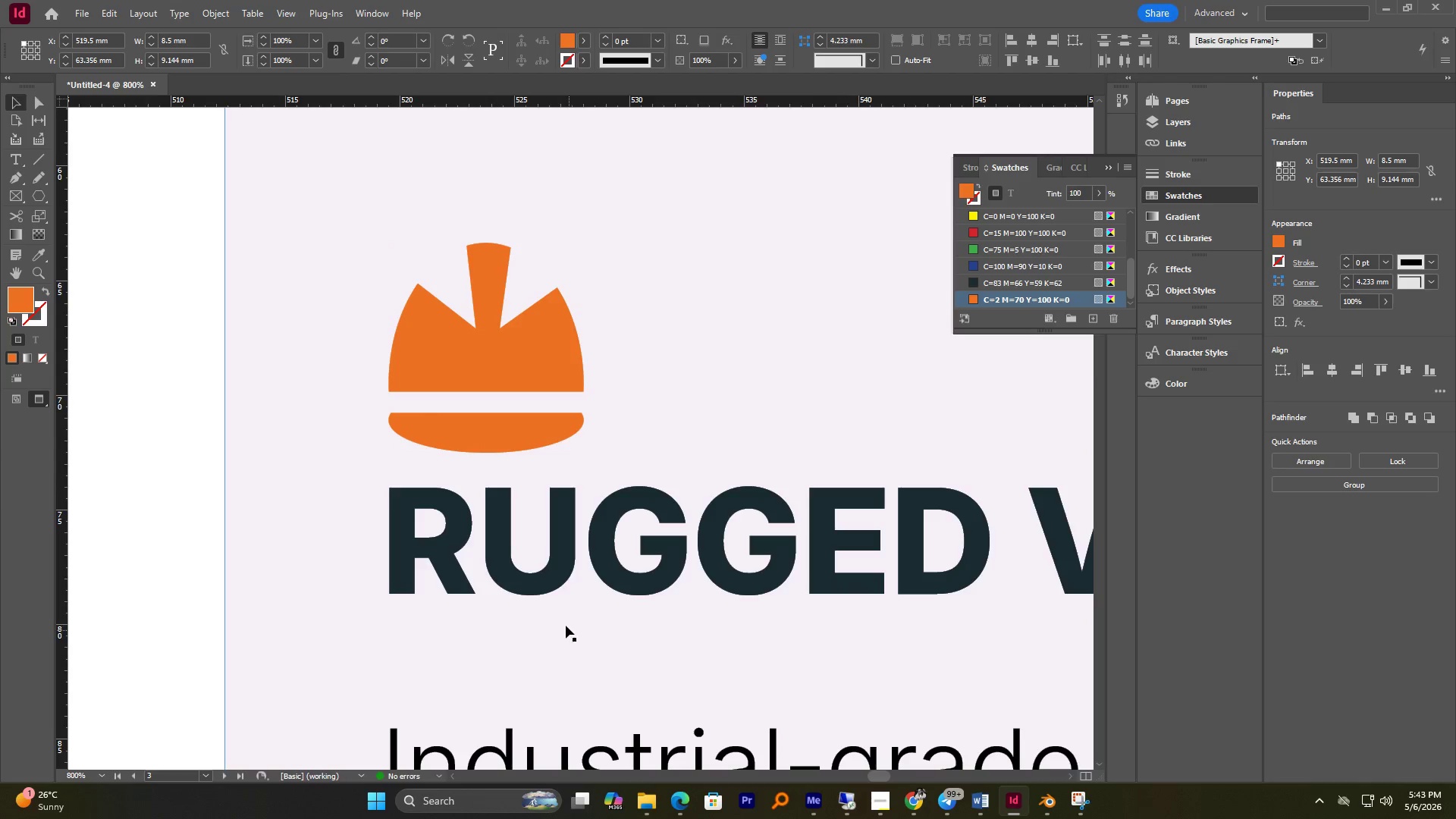 
hold_key(key=AltLeft, duration=0.83)
scroll: coordinate [539, 585], scroll_direction: down, amount: 6.0
 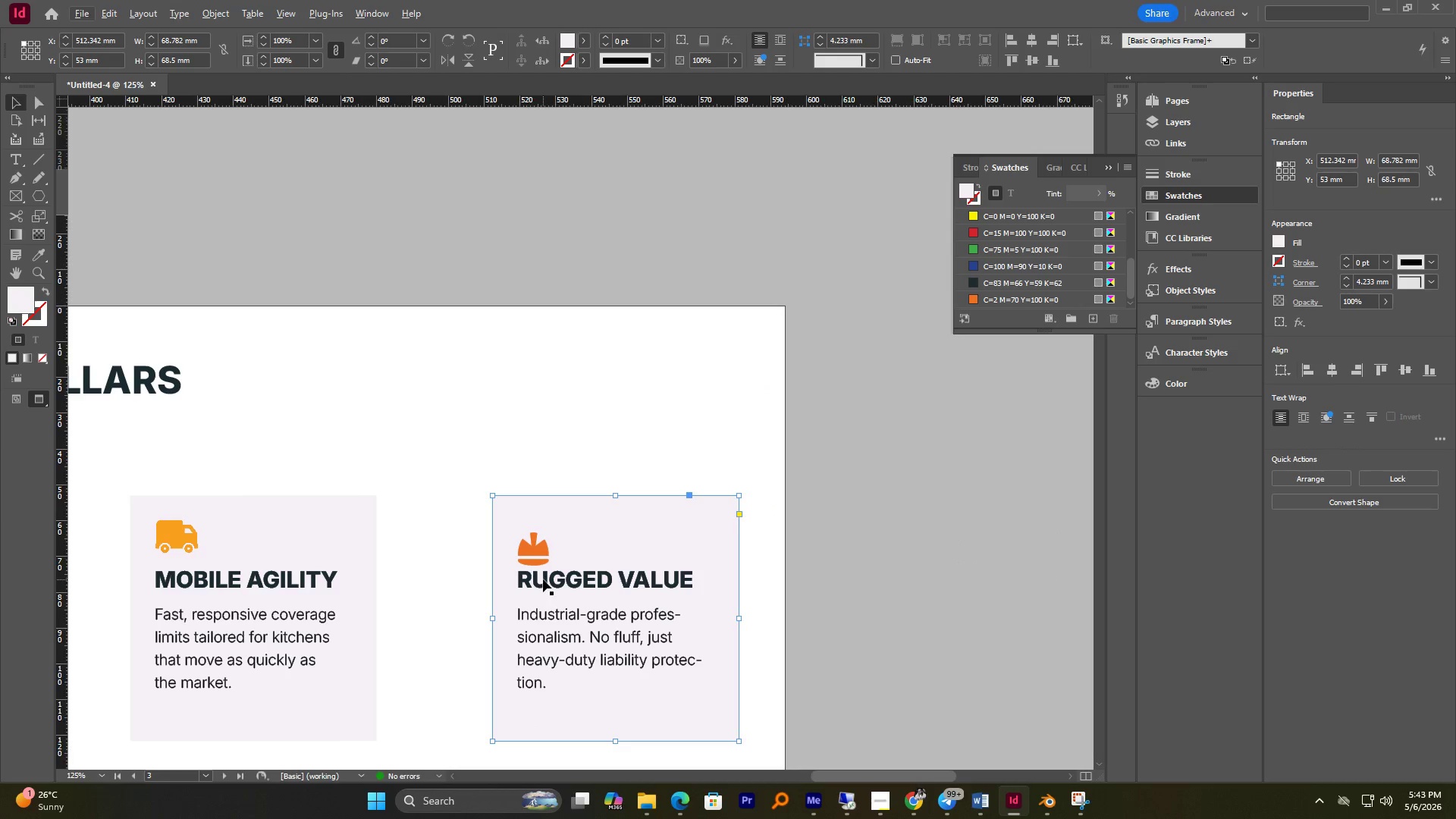 
hold_key(key=AltLeft, duration=0.77)
 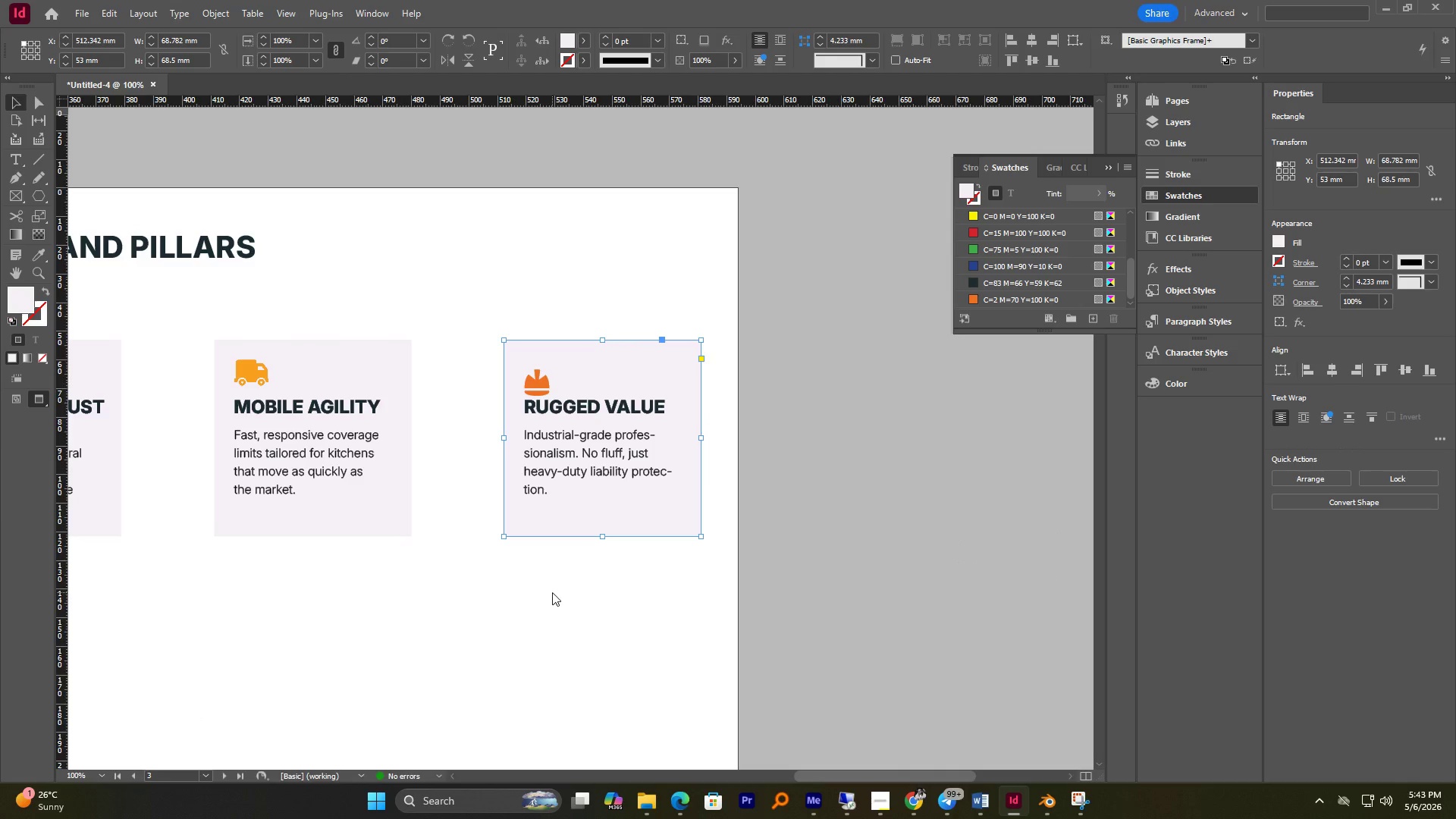 
scroll: coordinate [552, 592], scroll_direction: down, amount: 5.0
 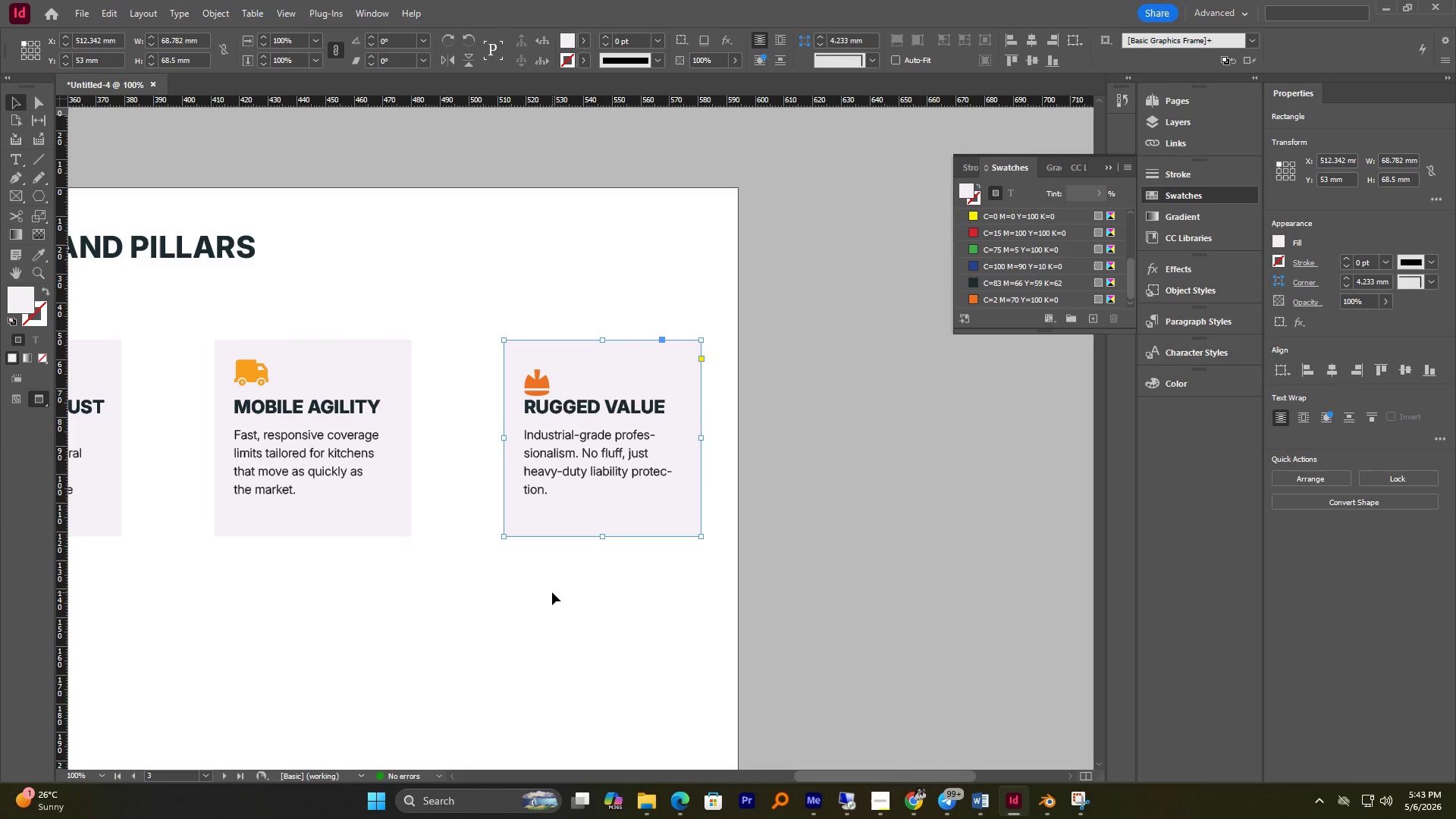 
key(Control+S)
 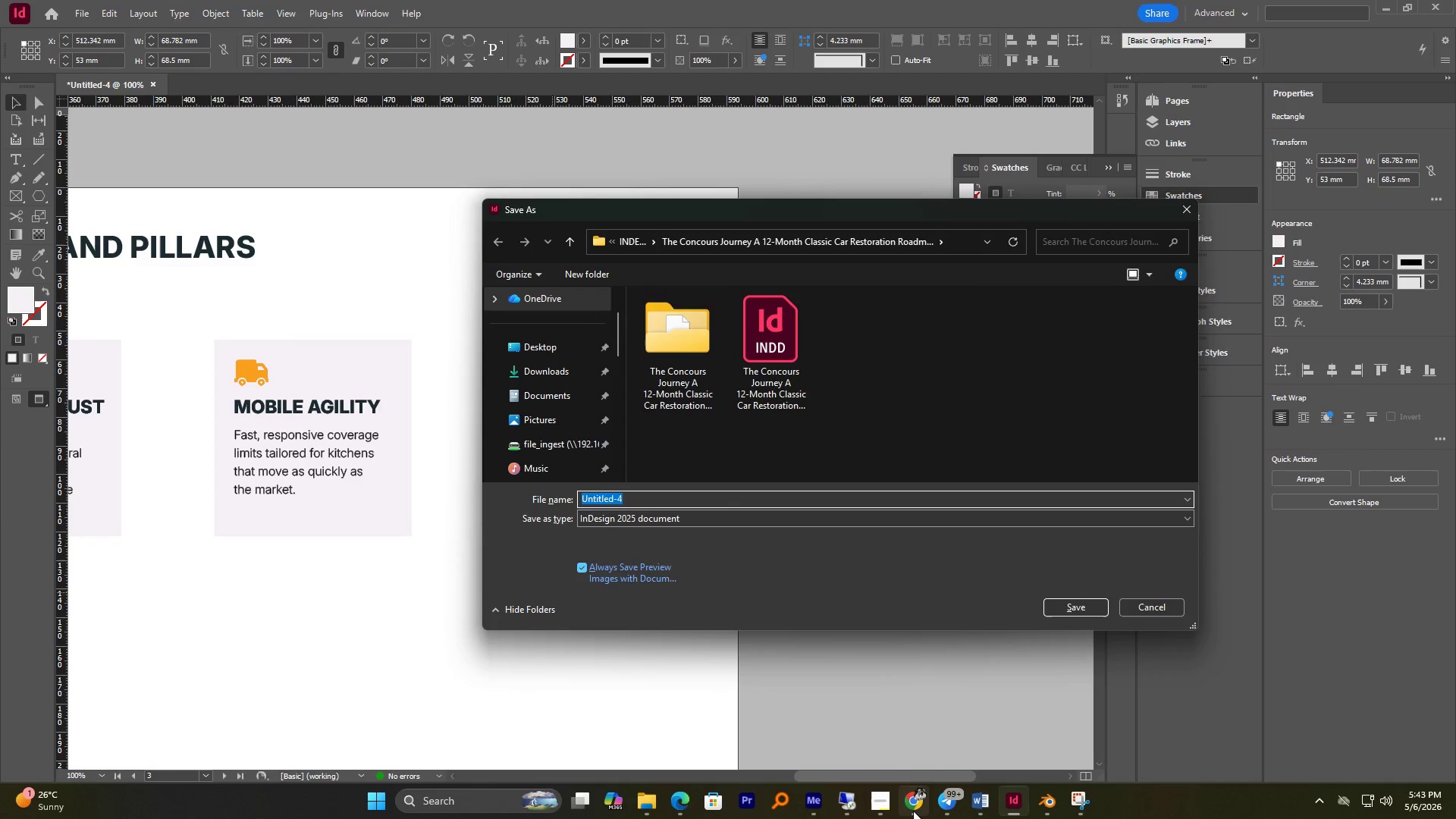 
left_click([883, 796])